 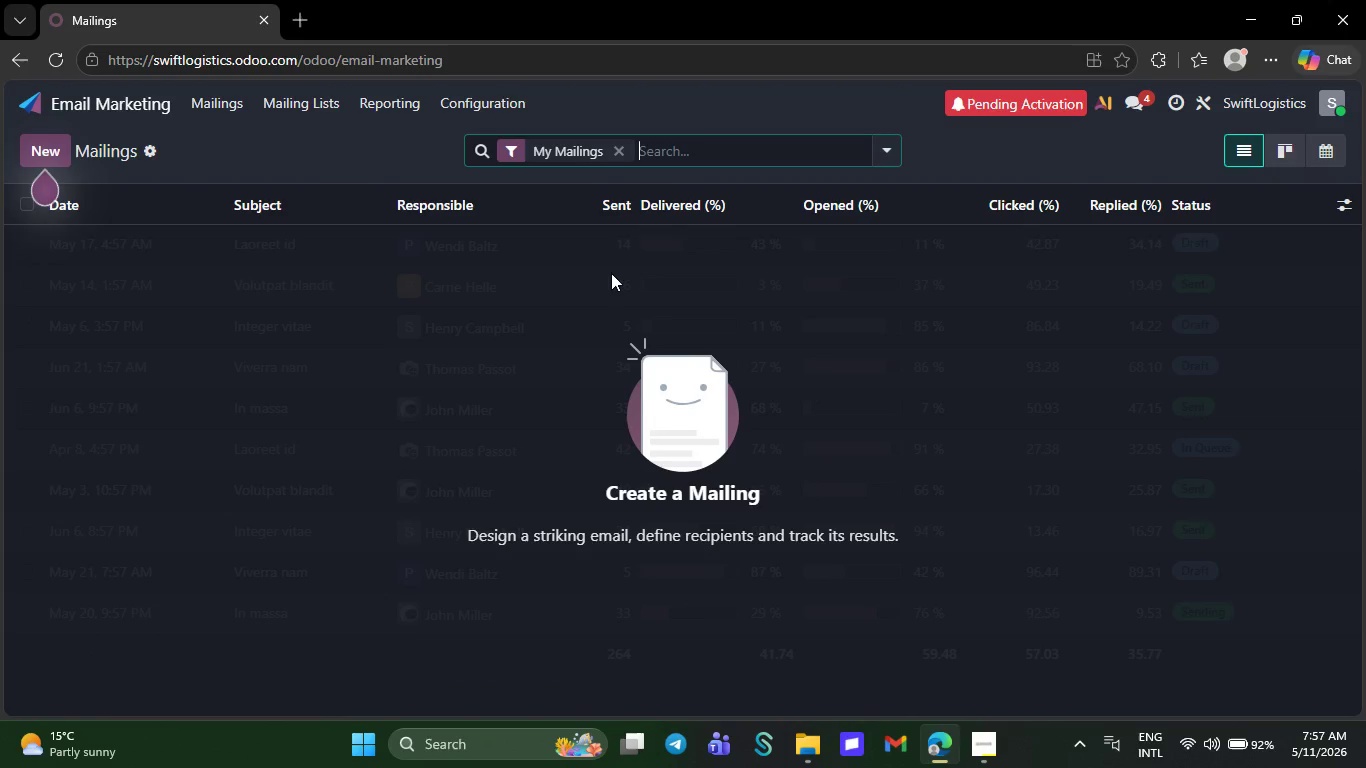 
left_click([50, 135])
 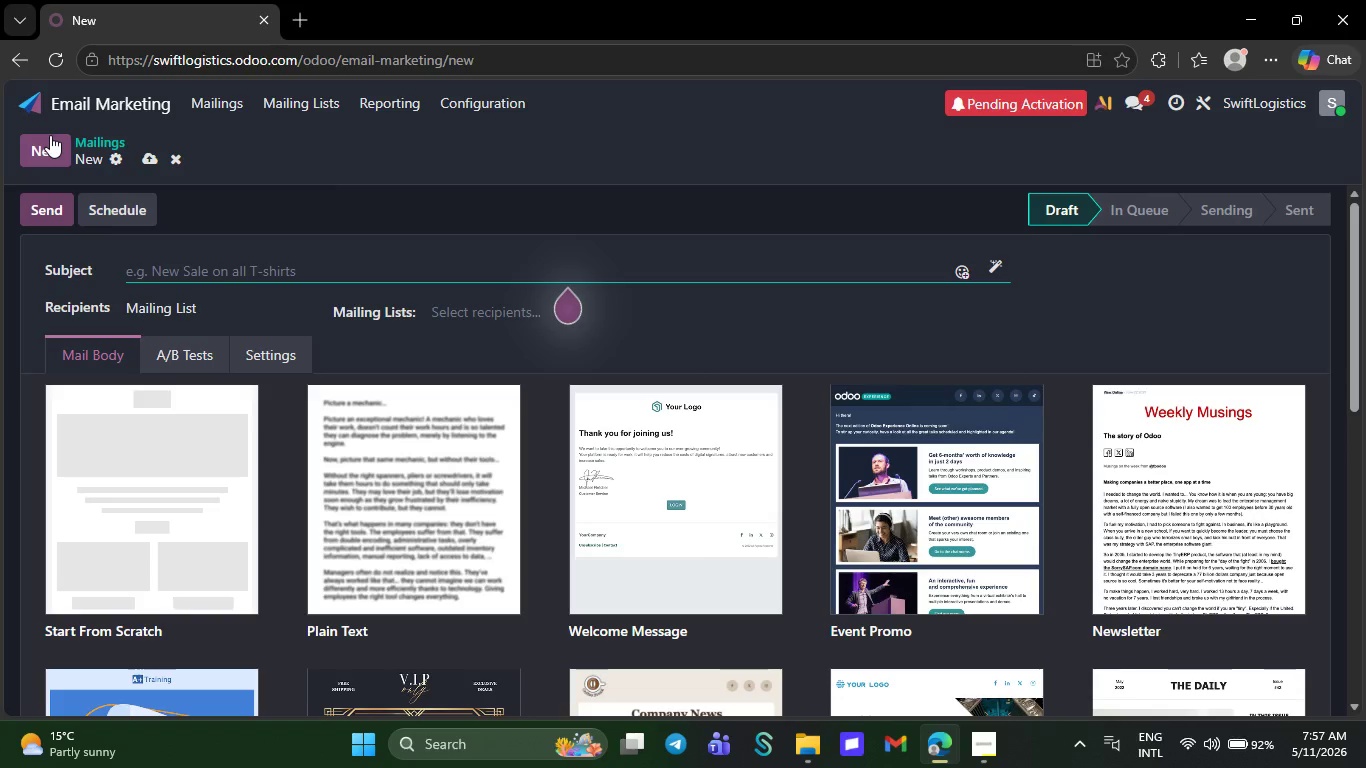 
wait(12.84)
 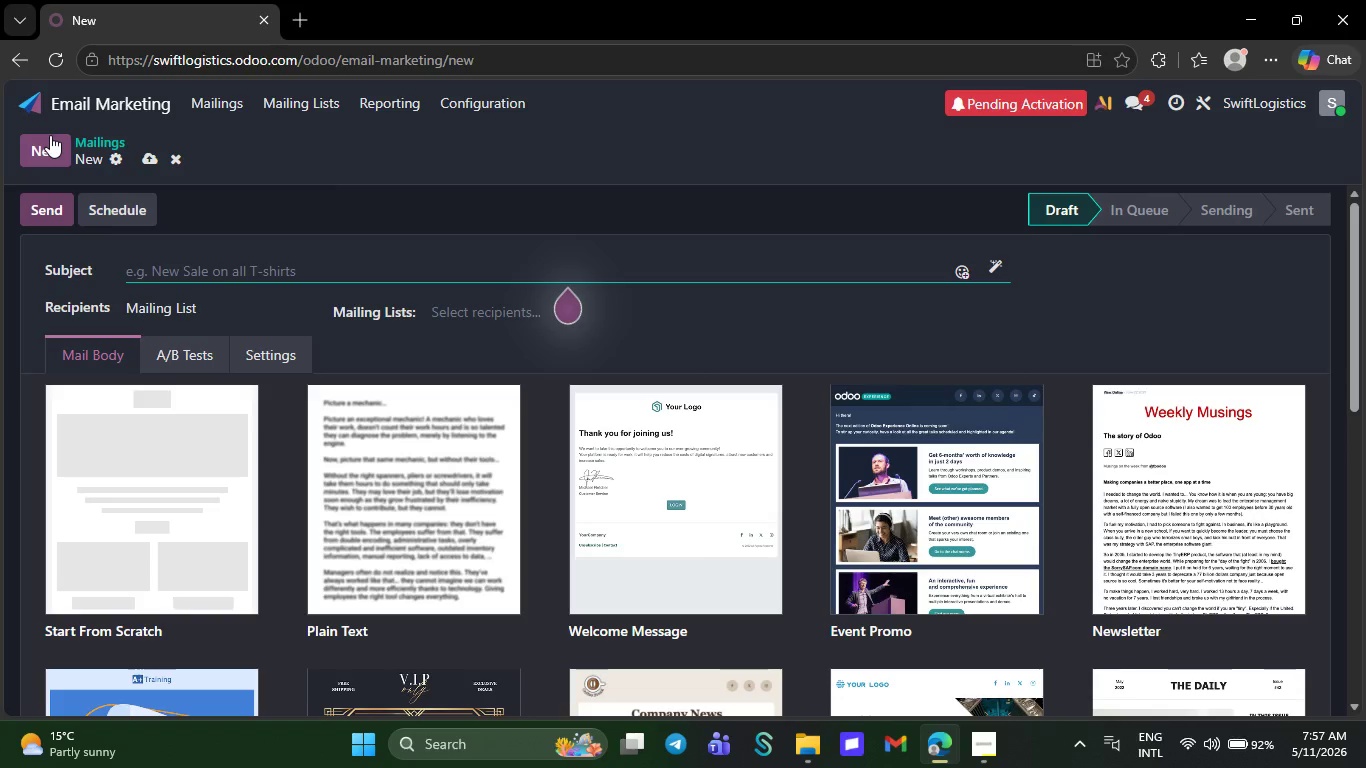 
left_click([1347, 7])
 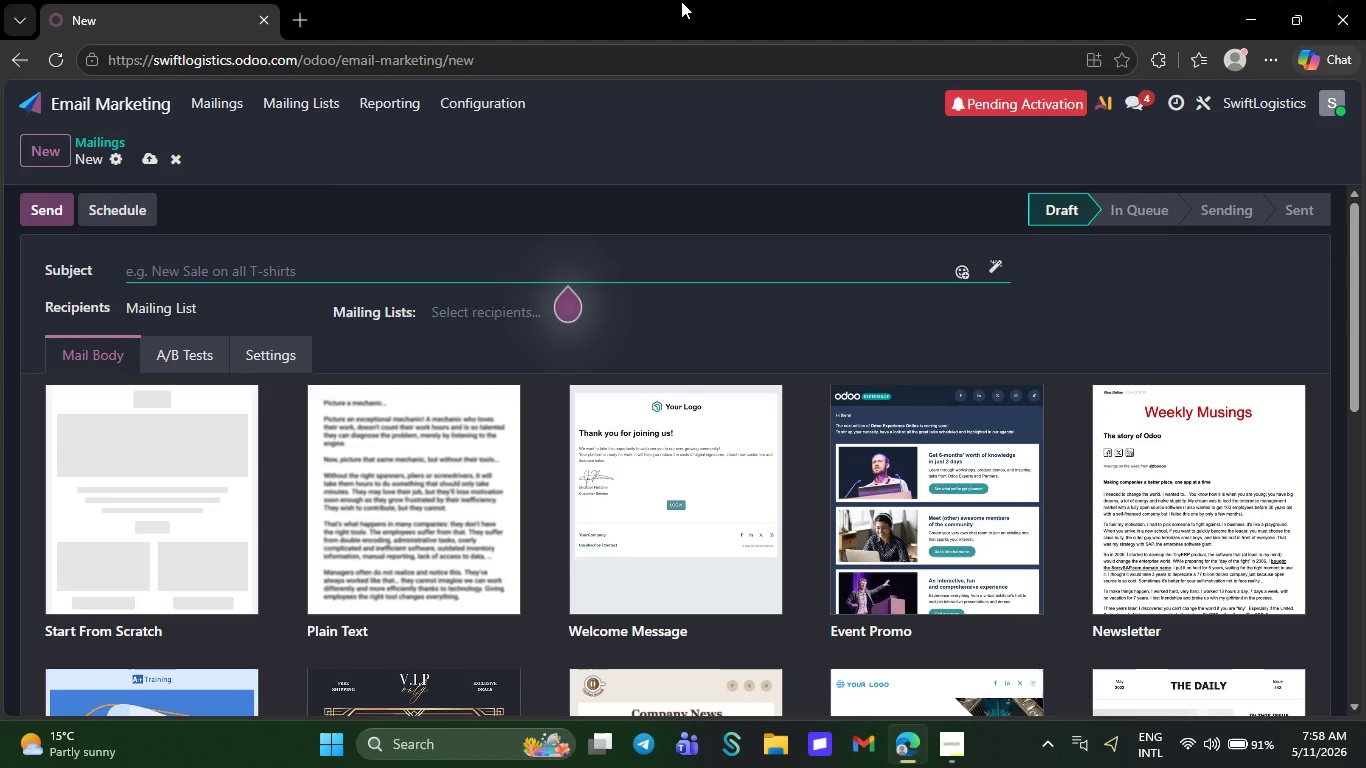 
wait(36.34)
 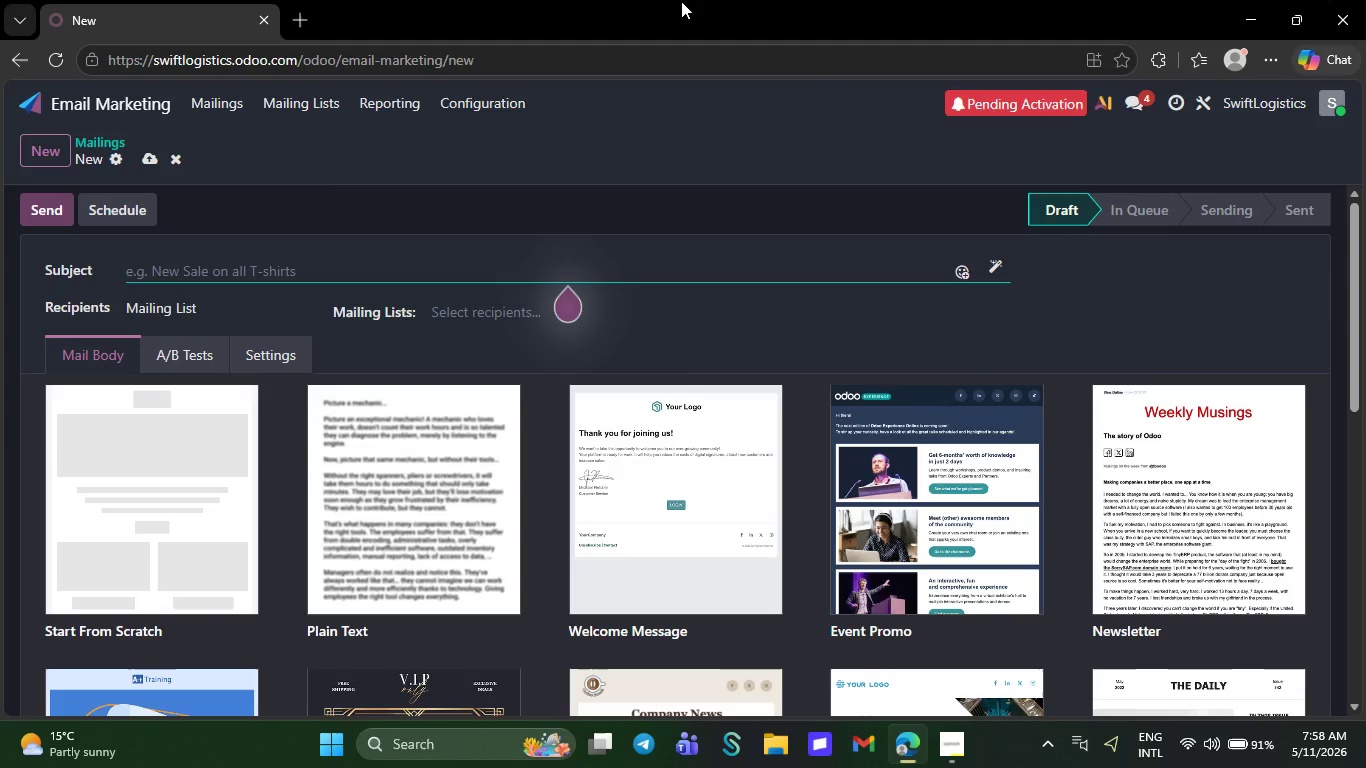 
left_click([200, 267])
 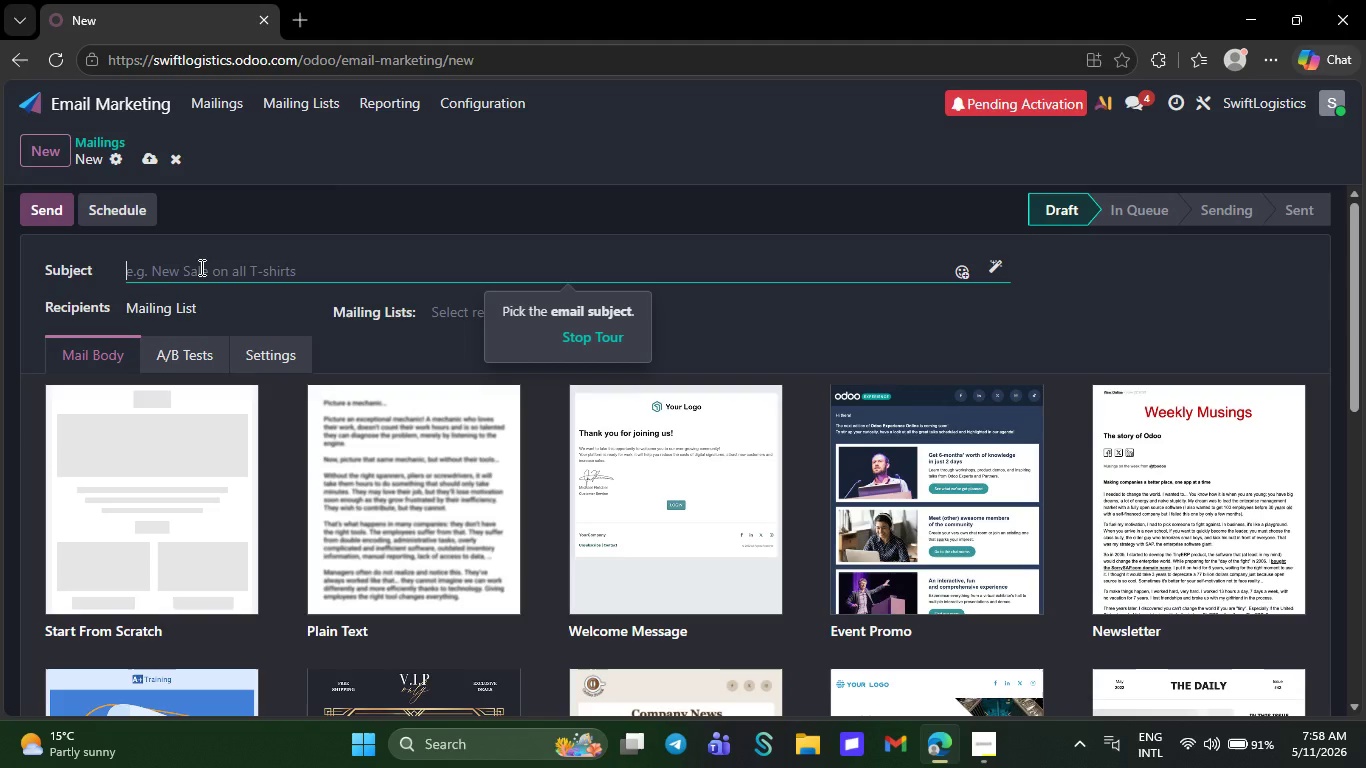 
wait(36.95)
 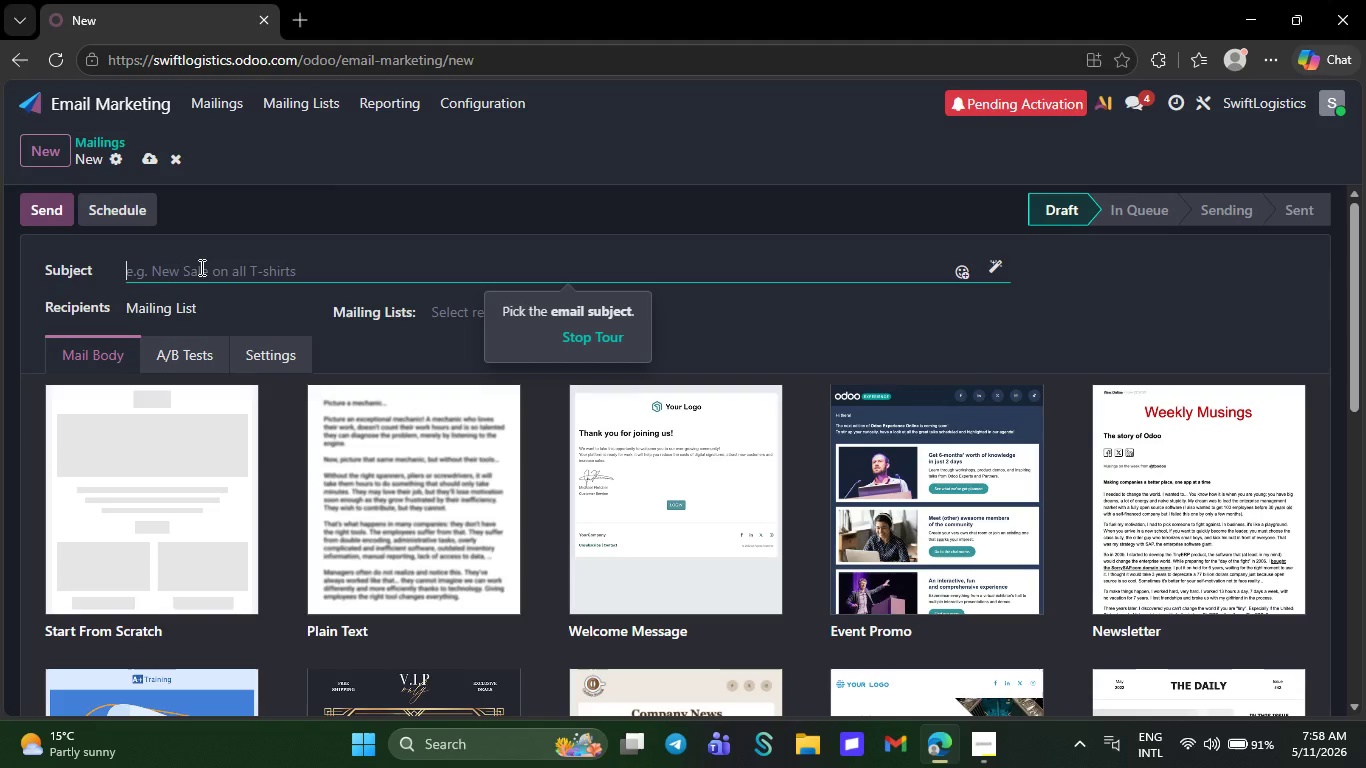 
left_click([205, 263])
 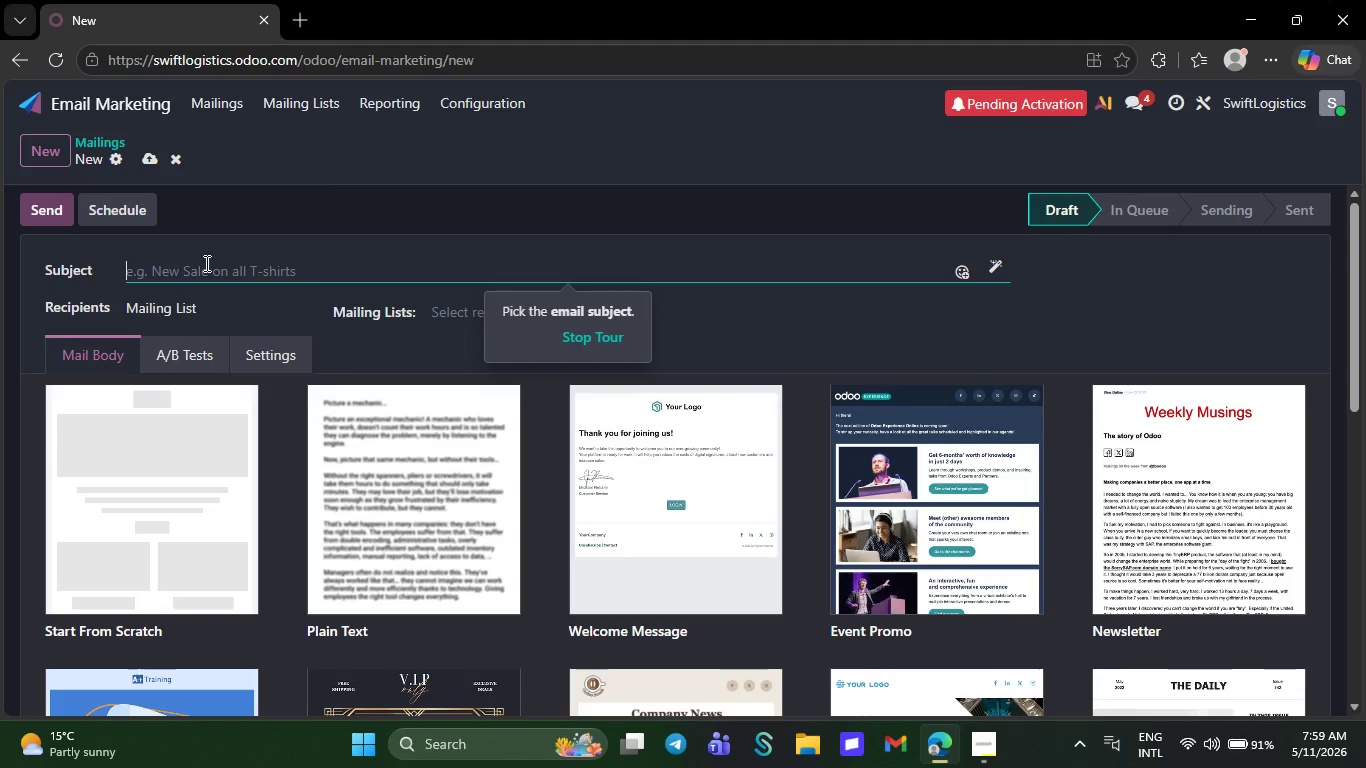 
wait(9.78)
 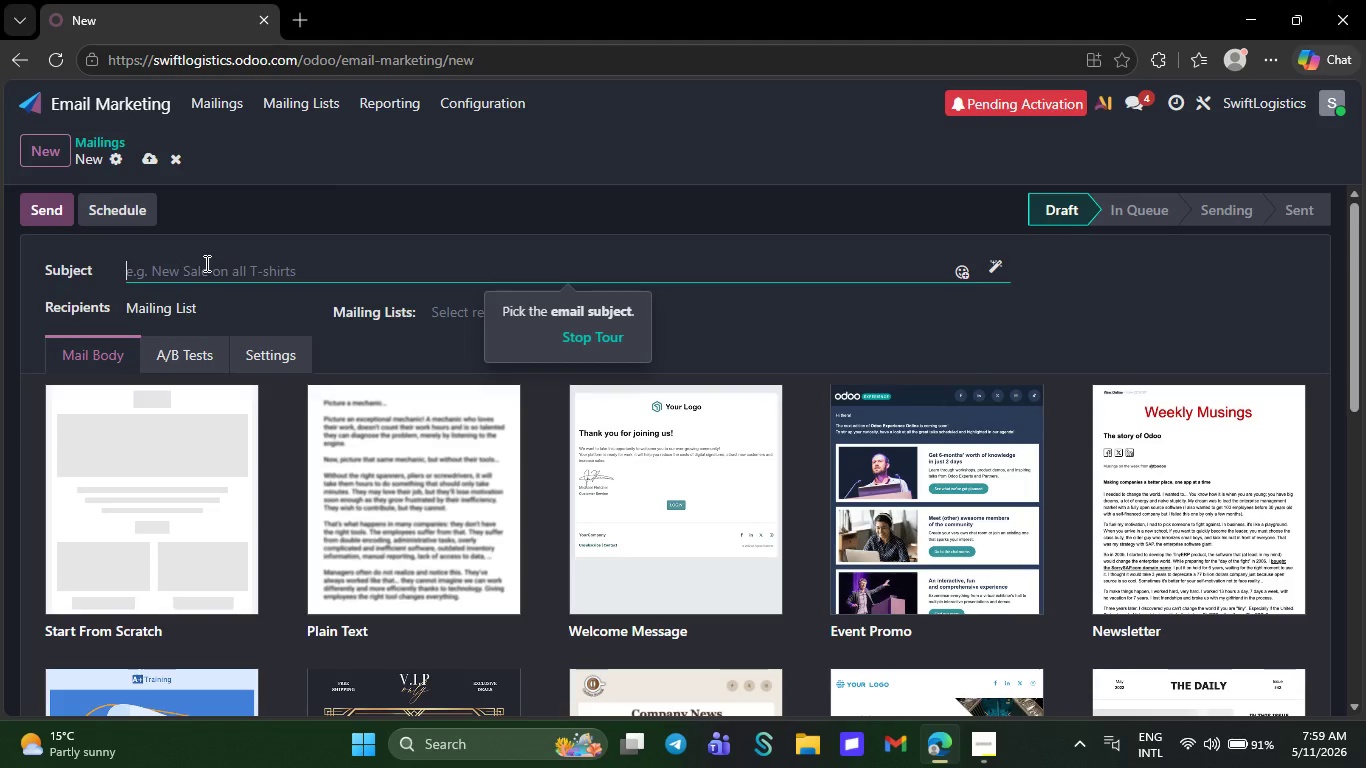 
type(Capacity Planning for the Next Shipping Cycle)
 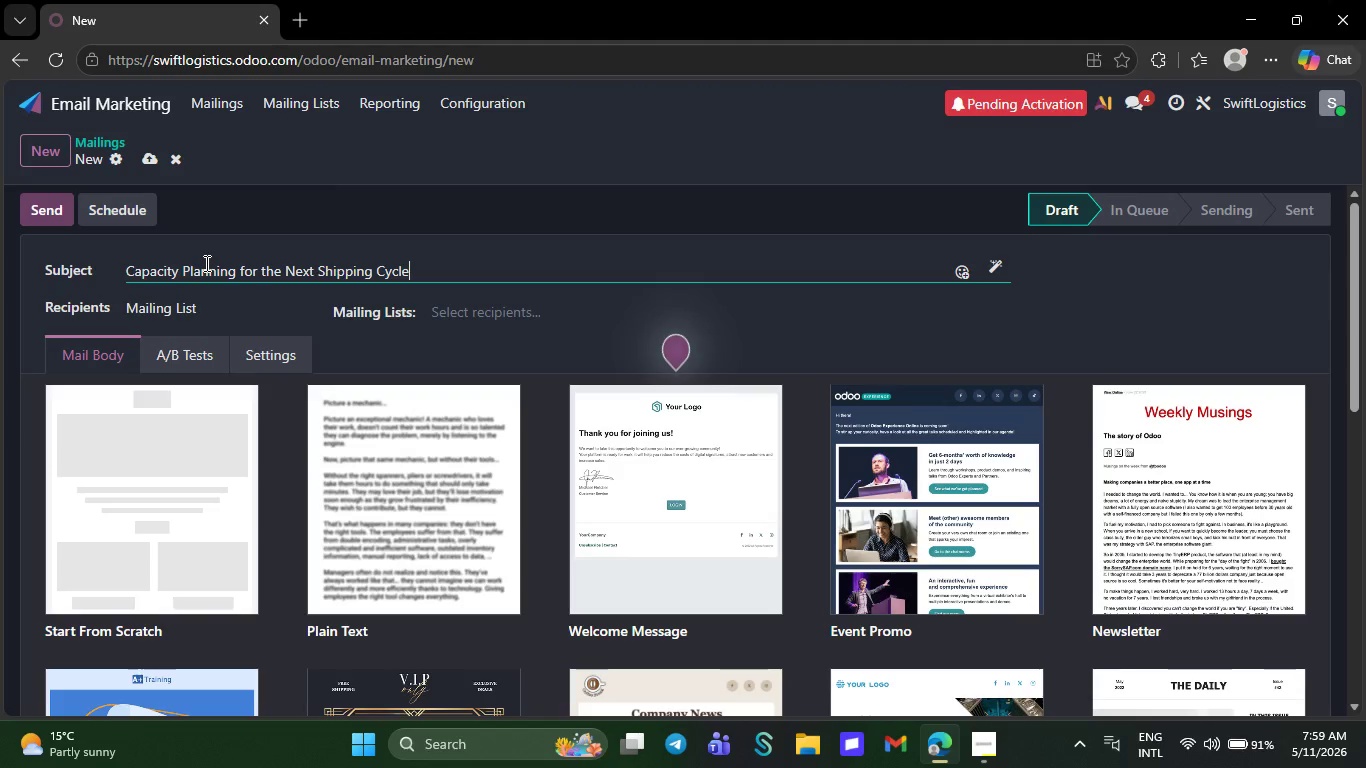 
scroll: coordinate [277, 351], scroll_direction: down, amount: 7.0
 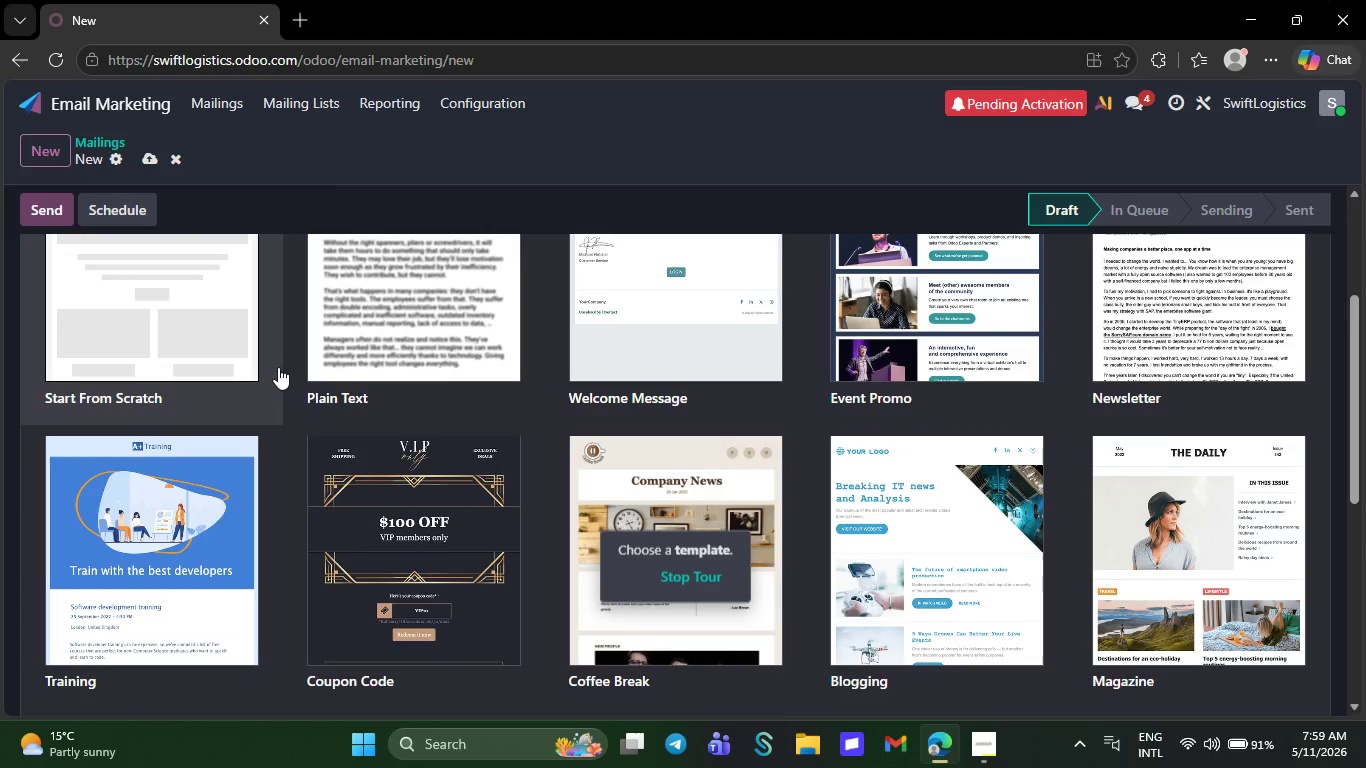 
left_click([218, 580])
 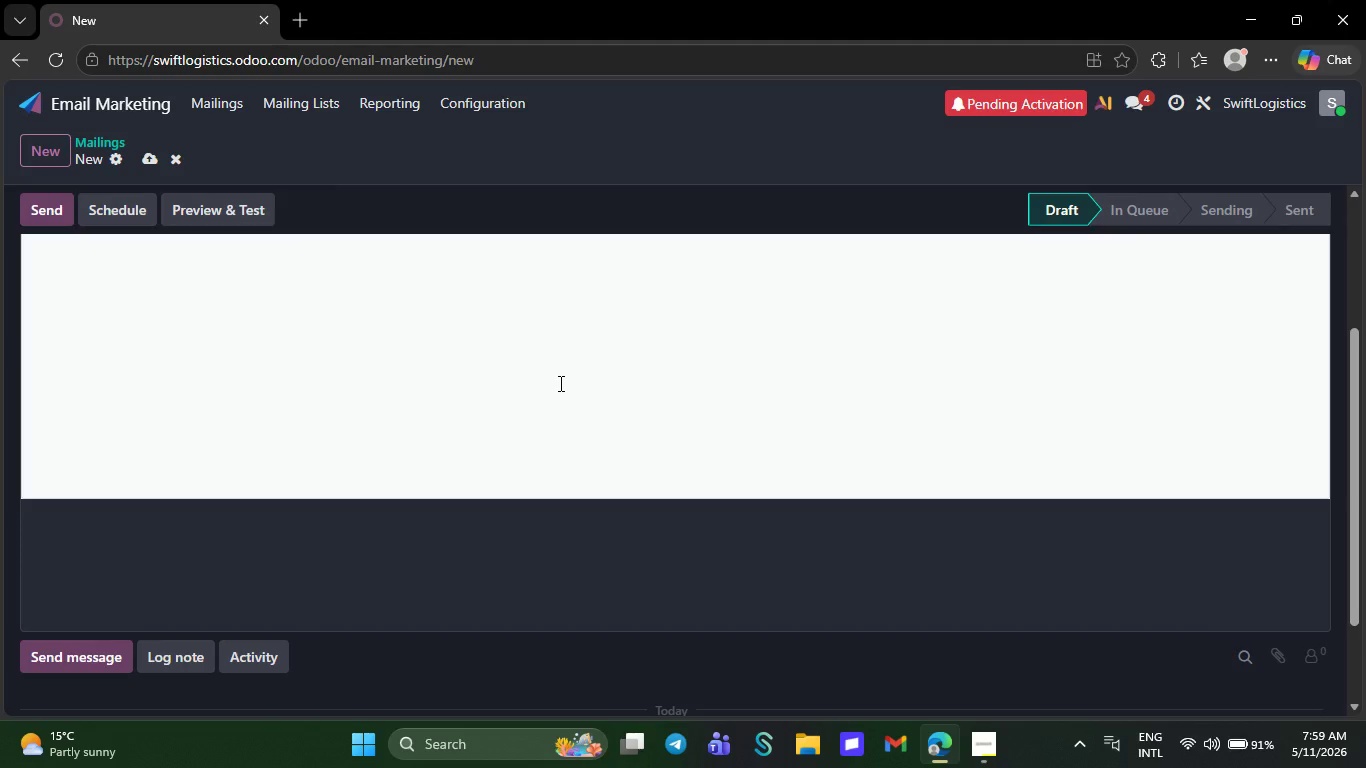 
scroll: coordinate [282, 376], scroll_direction: down, amount: 7.0
 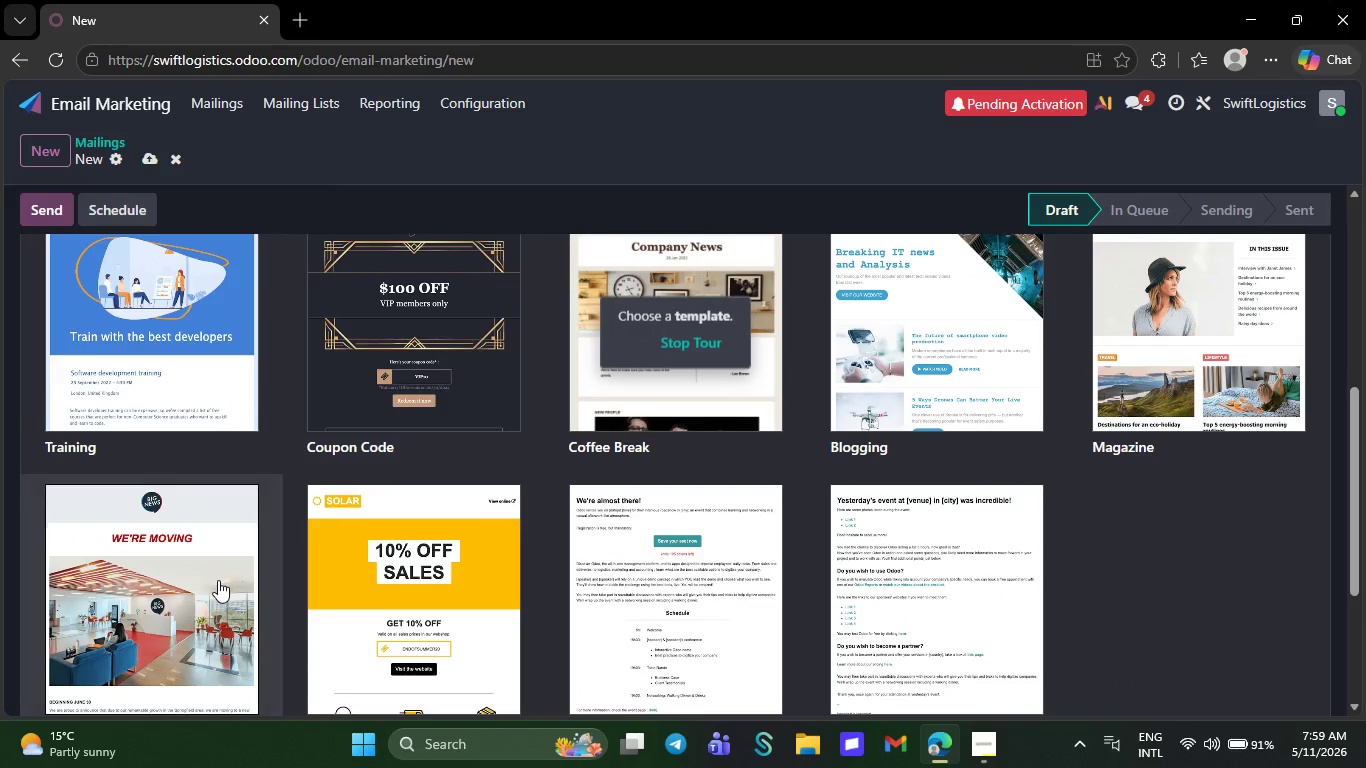 
left_click([876, 280])
 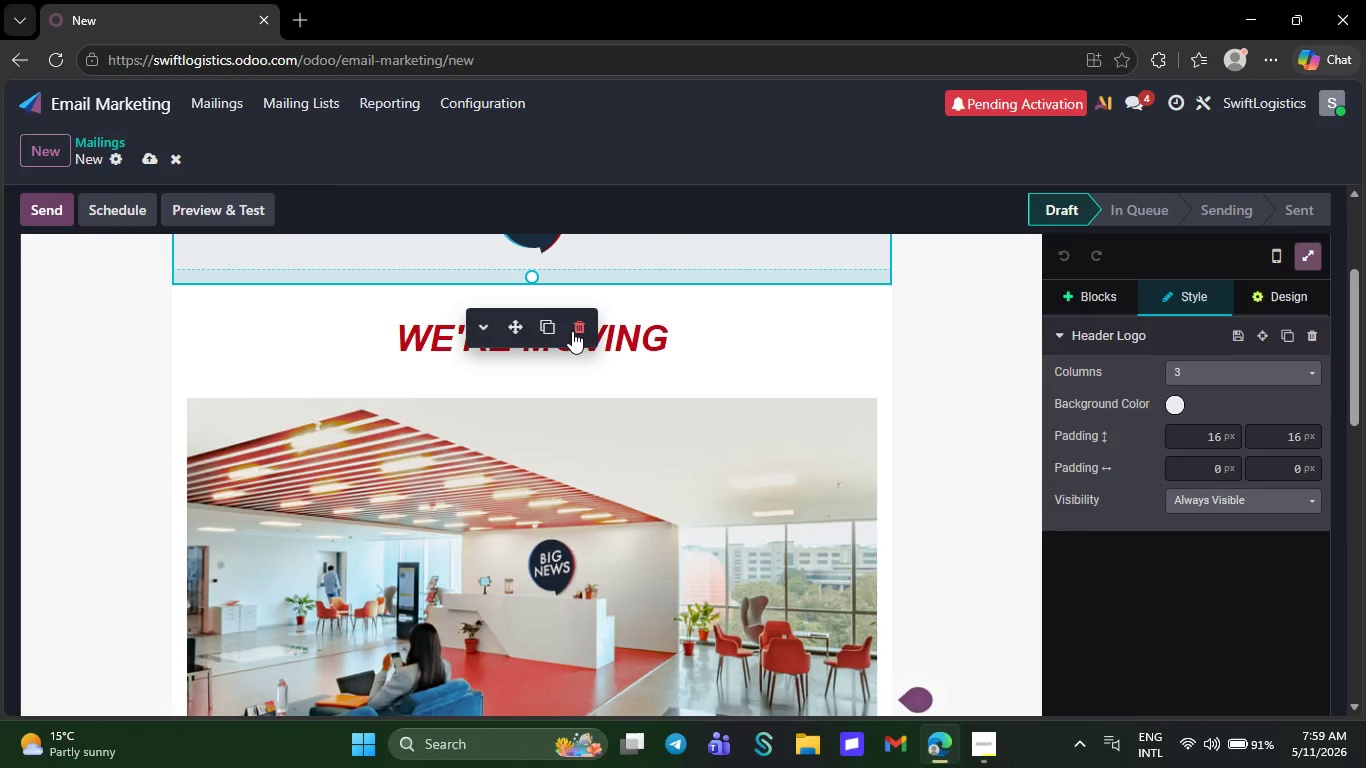 
left_click([574, 332])
 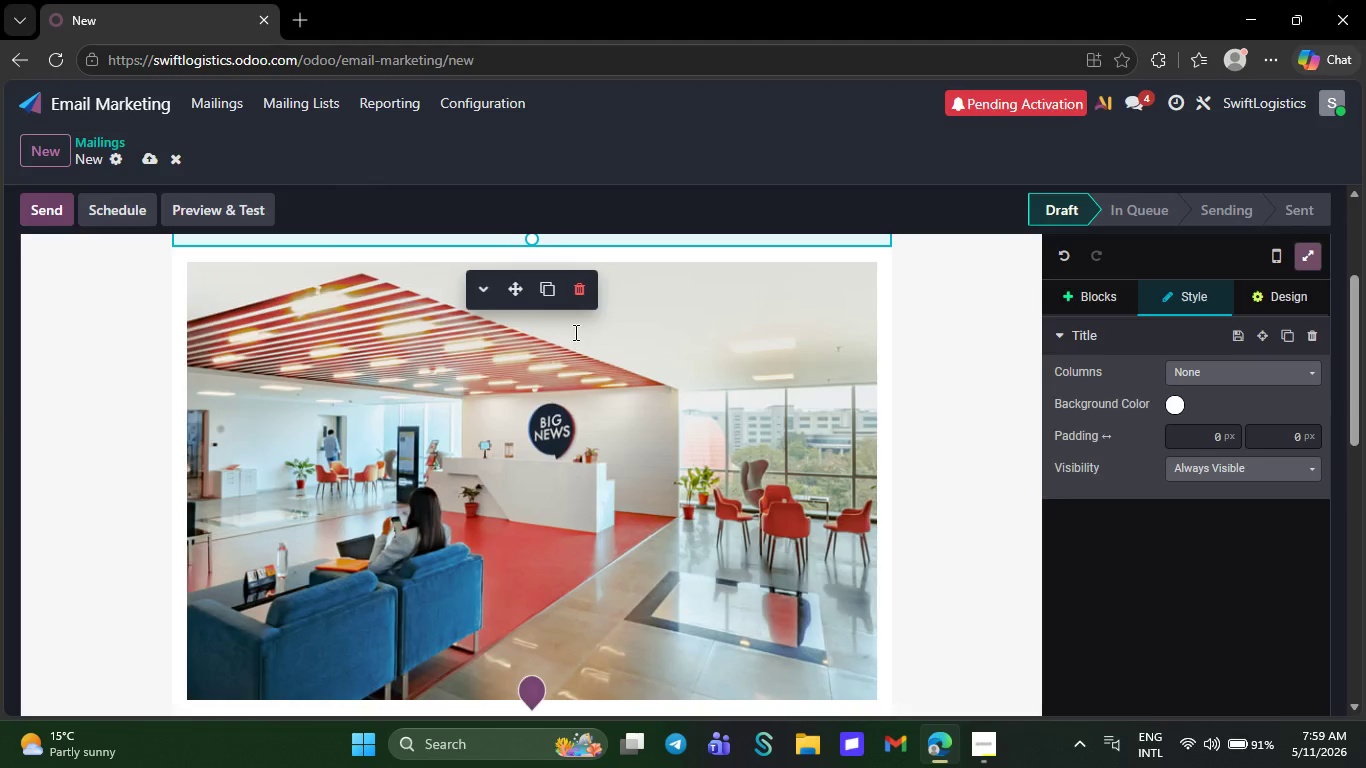 
scroll: coordinate [407, 630], scroll_direction: down, amount: 12.0
 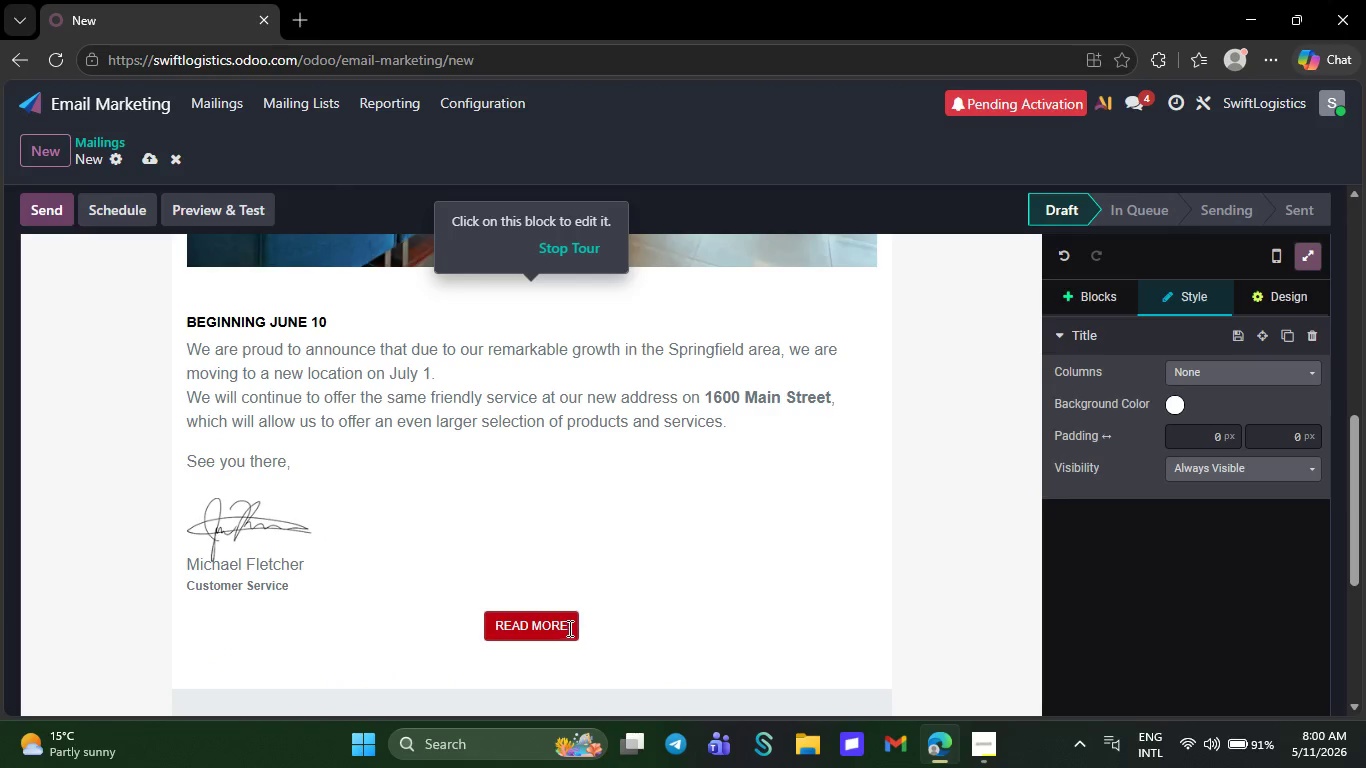 
left_click([568, 628])
 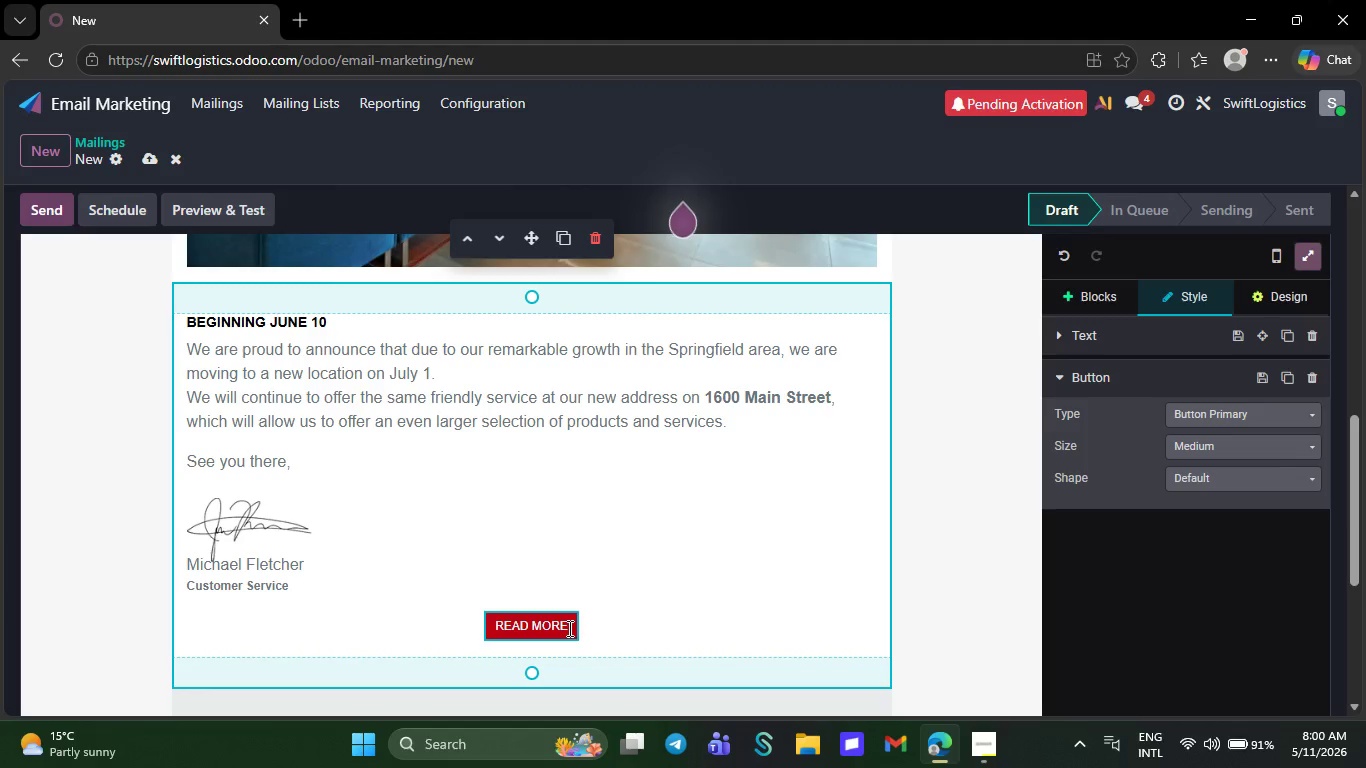 
wait(5.19)
 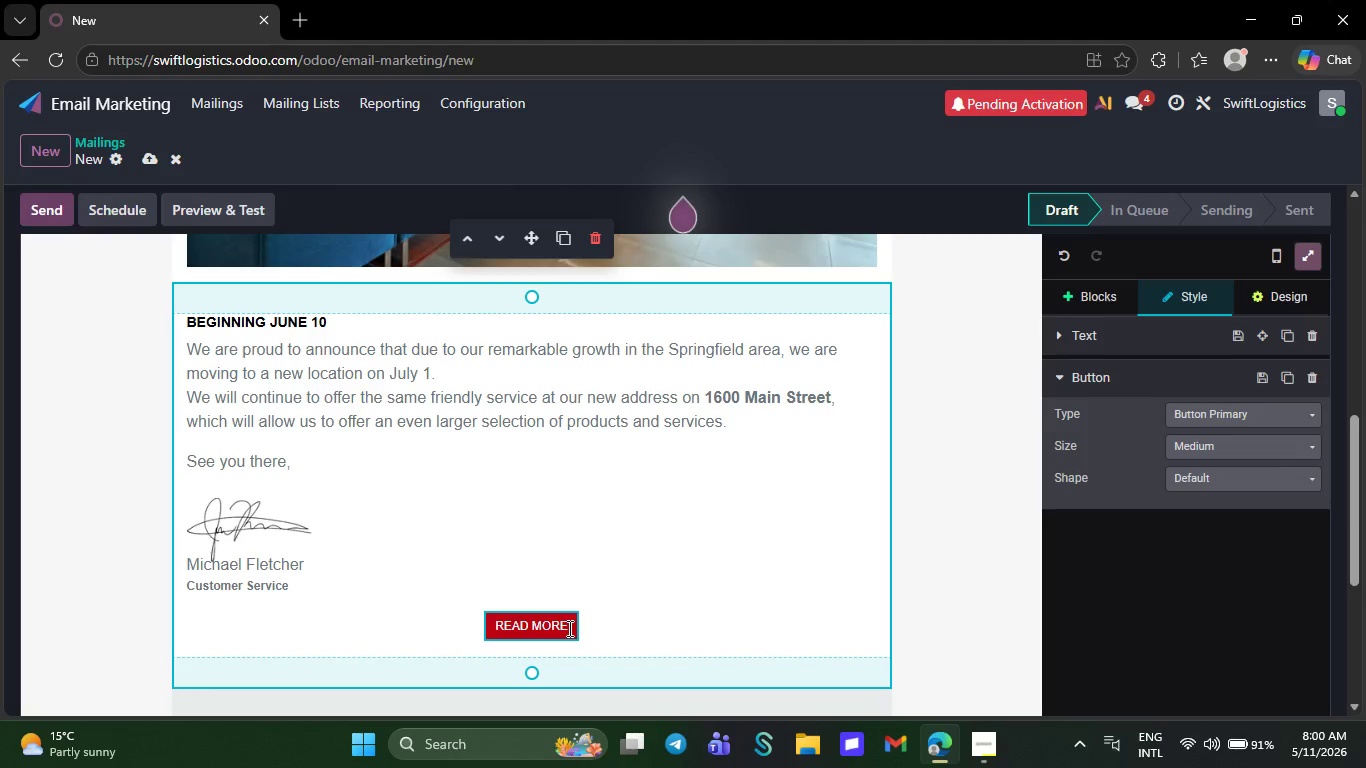 
key(Backspace)
 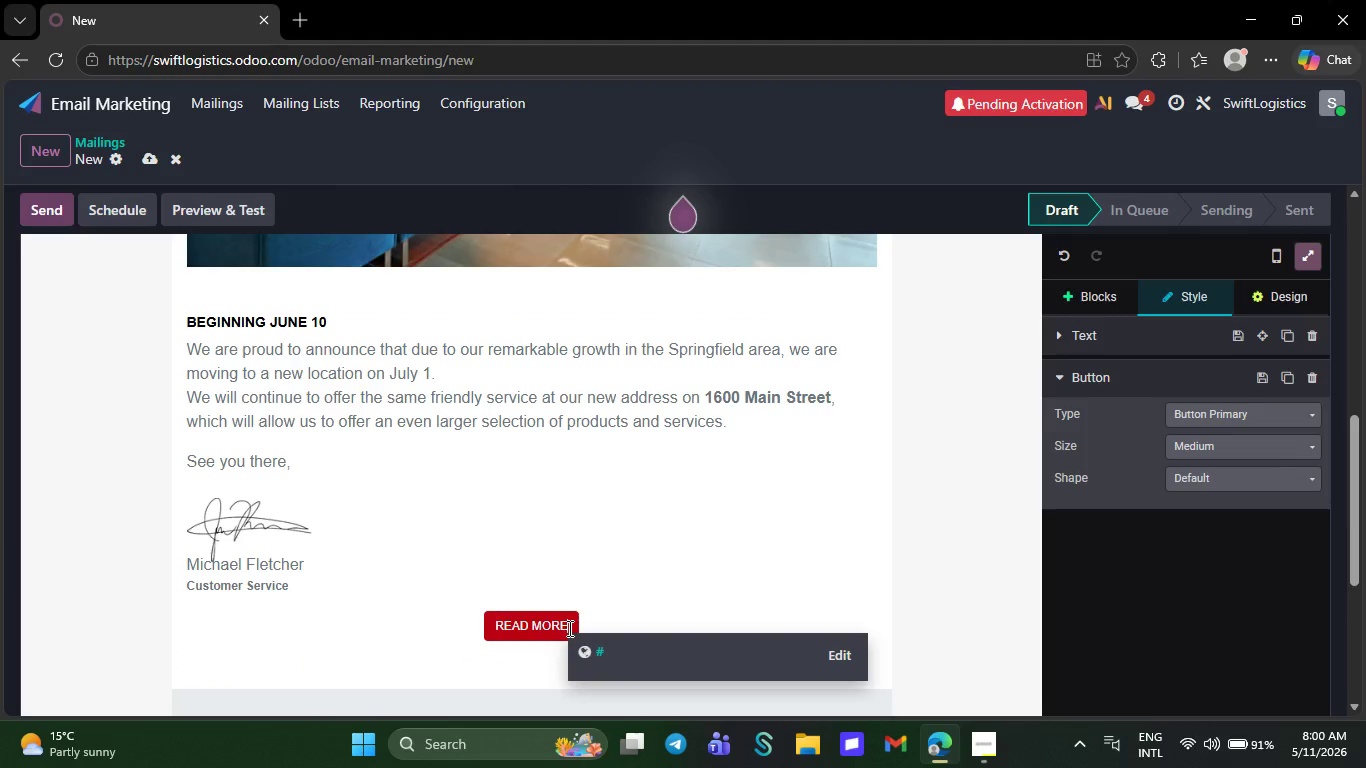 
key(Backspace)
 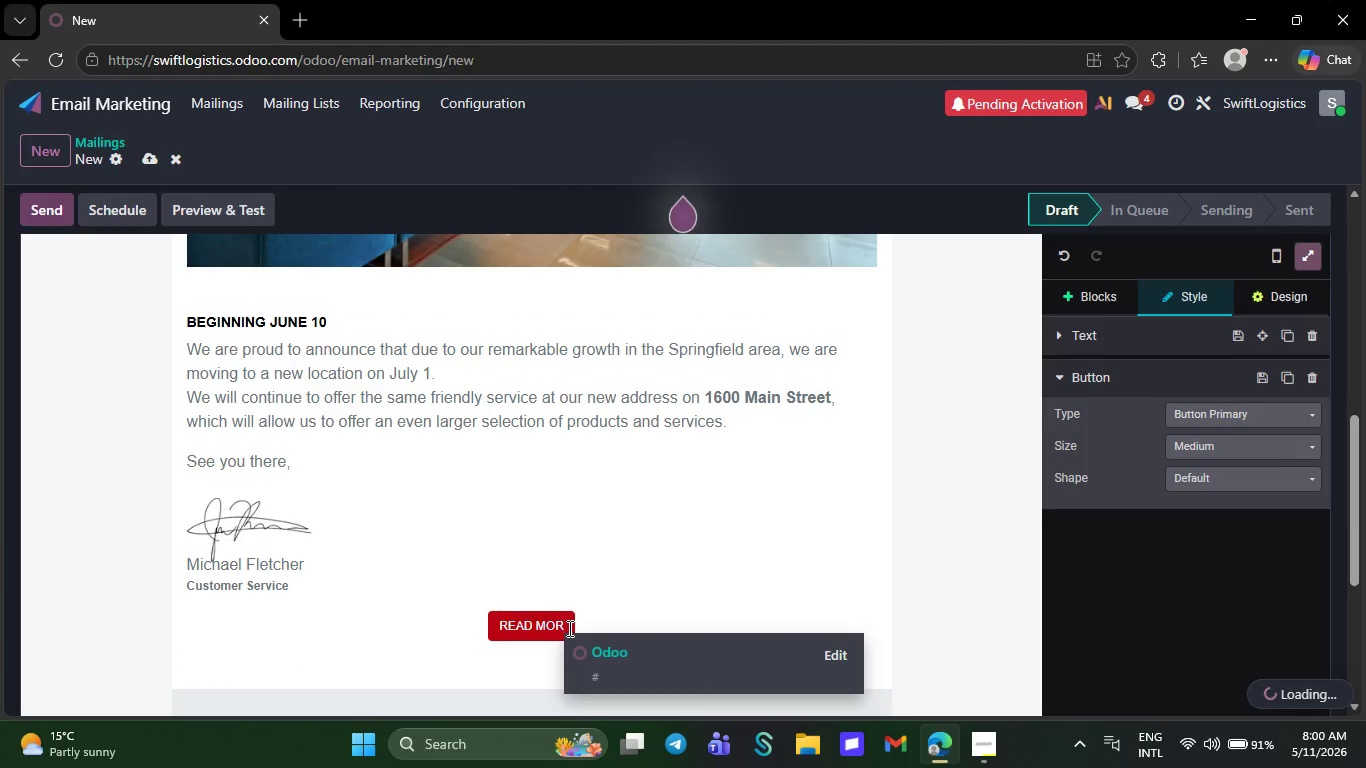 
key(Backspace)
 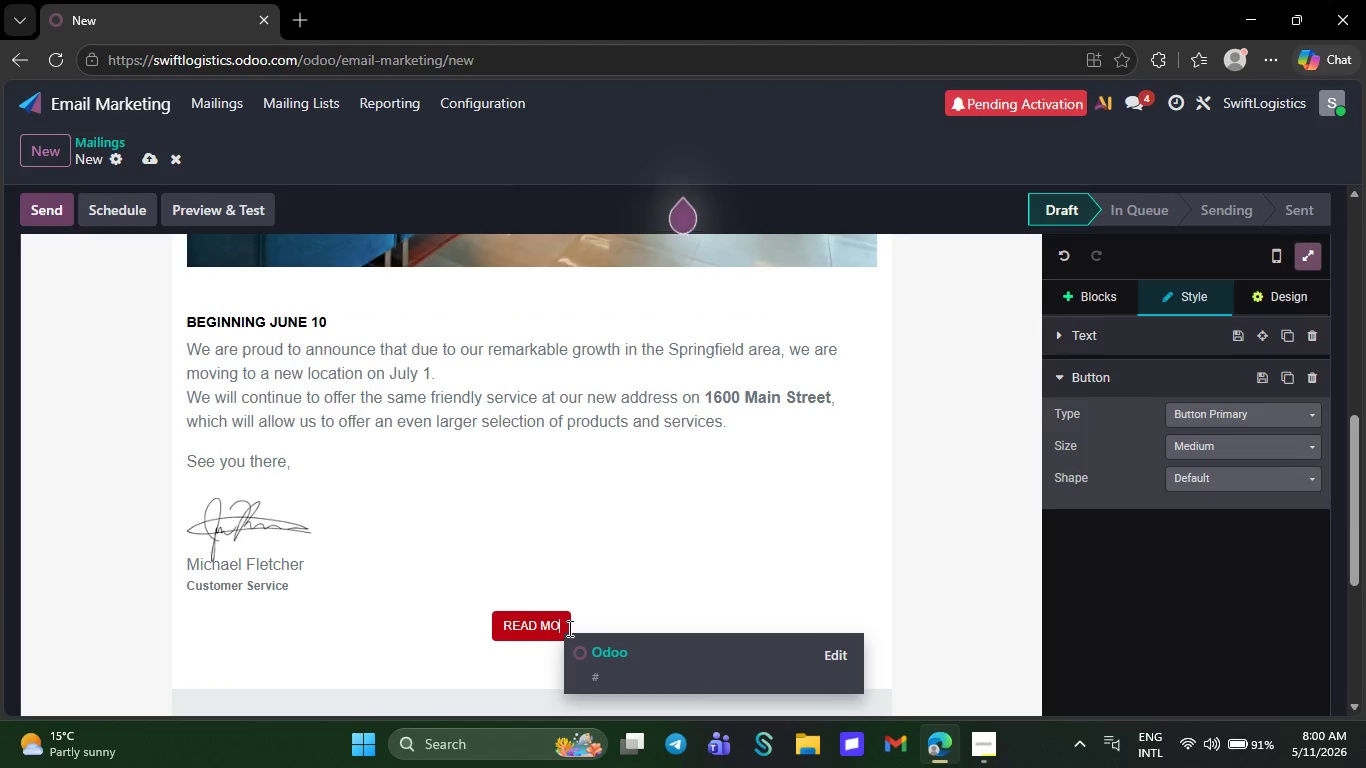 
key(Backspace)
 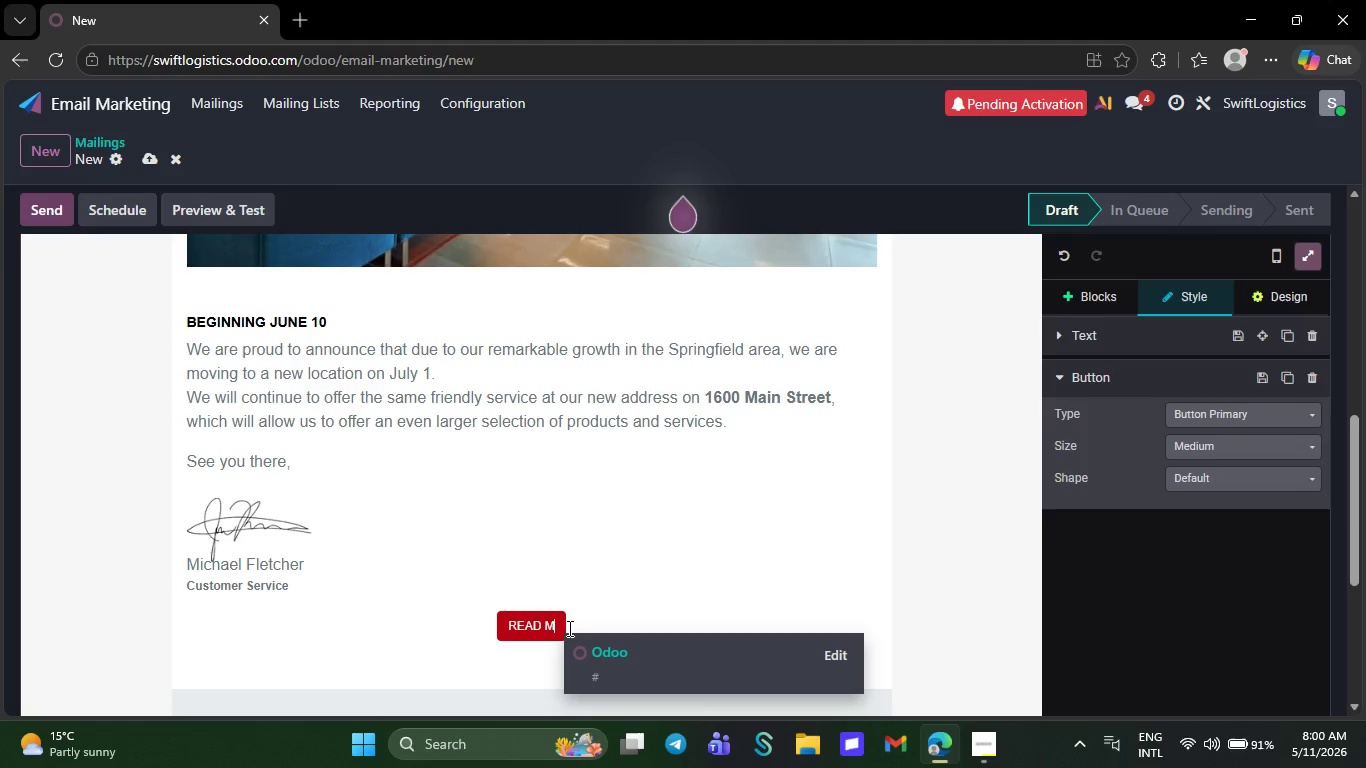 
key(Backspace)
 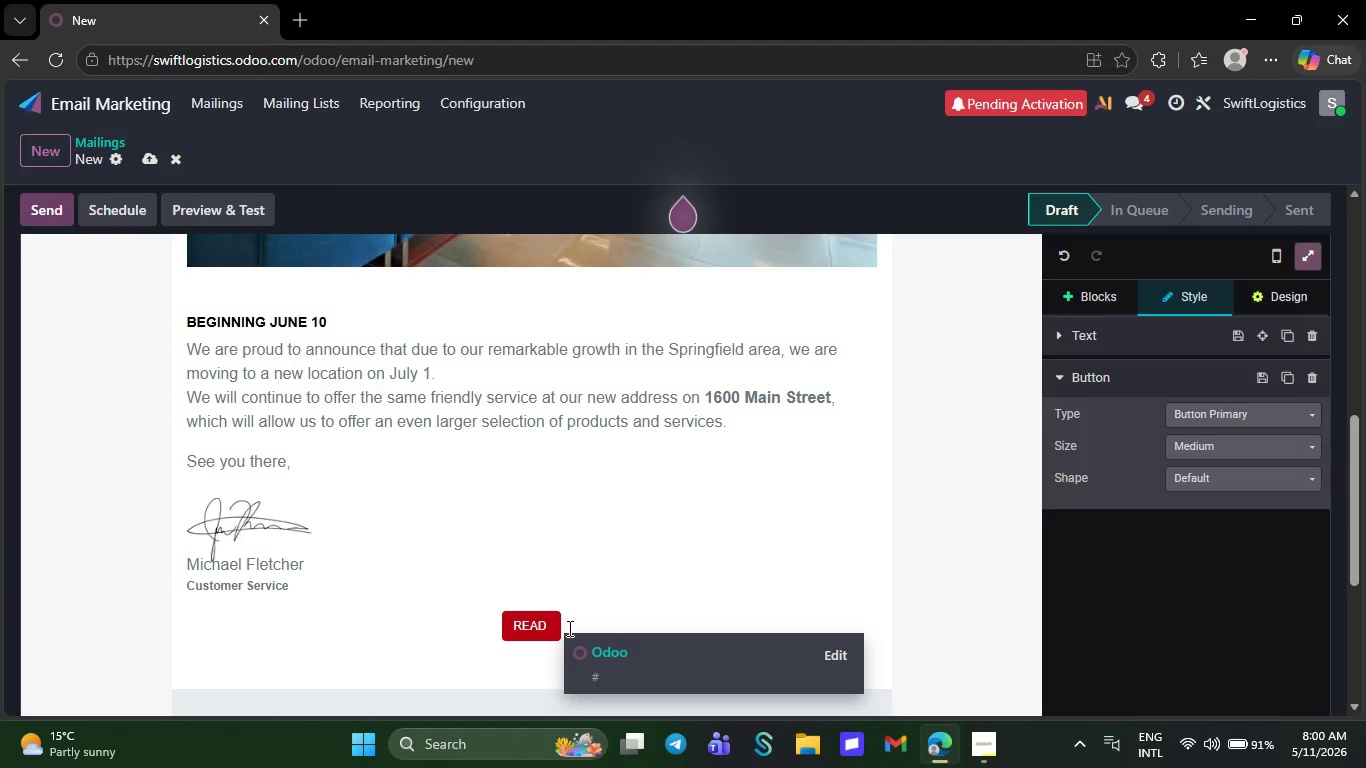 
key(Backspace)
 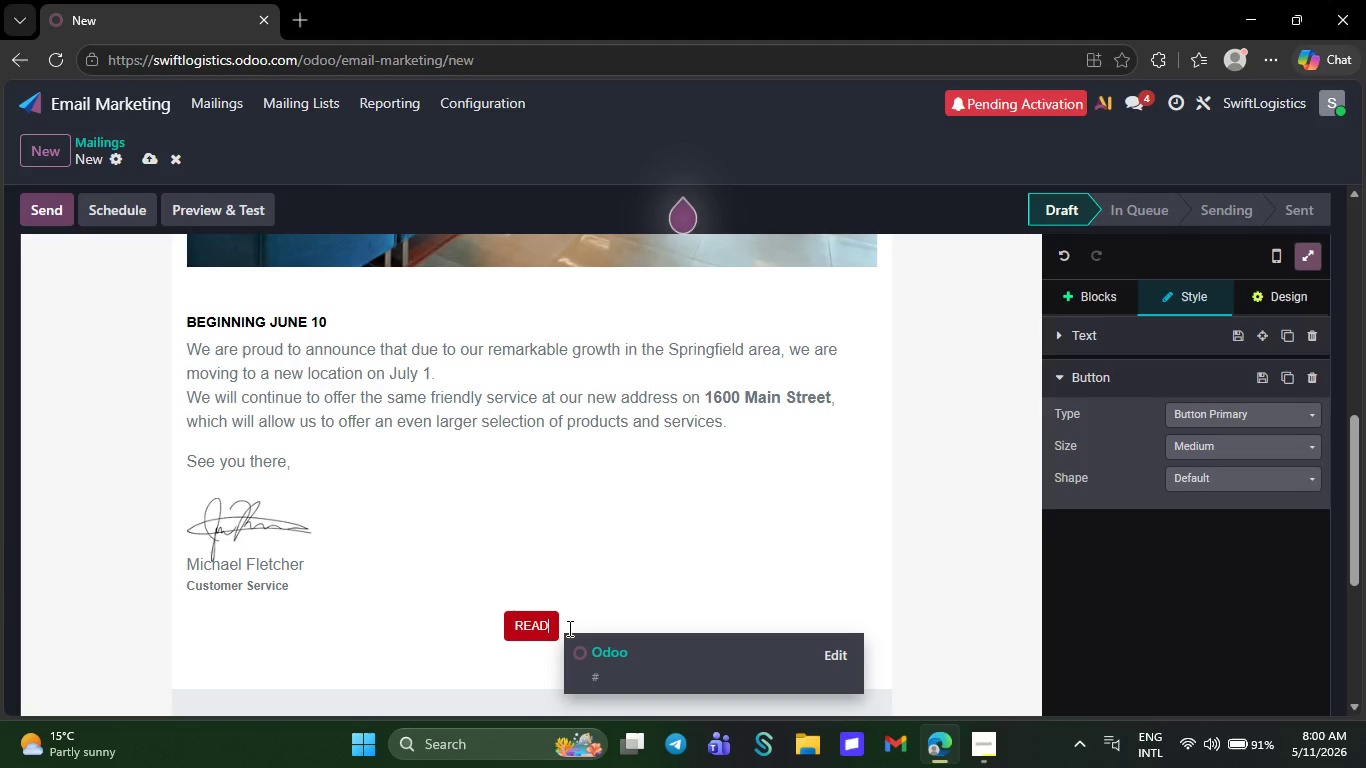 
key(Backspace)
 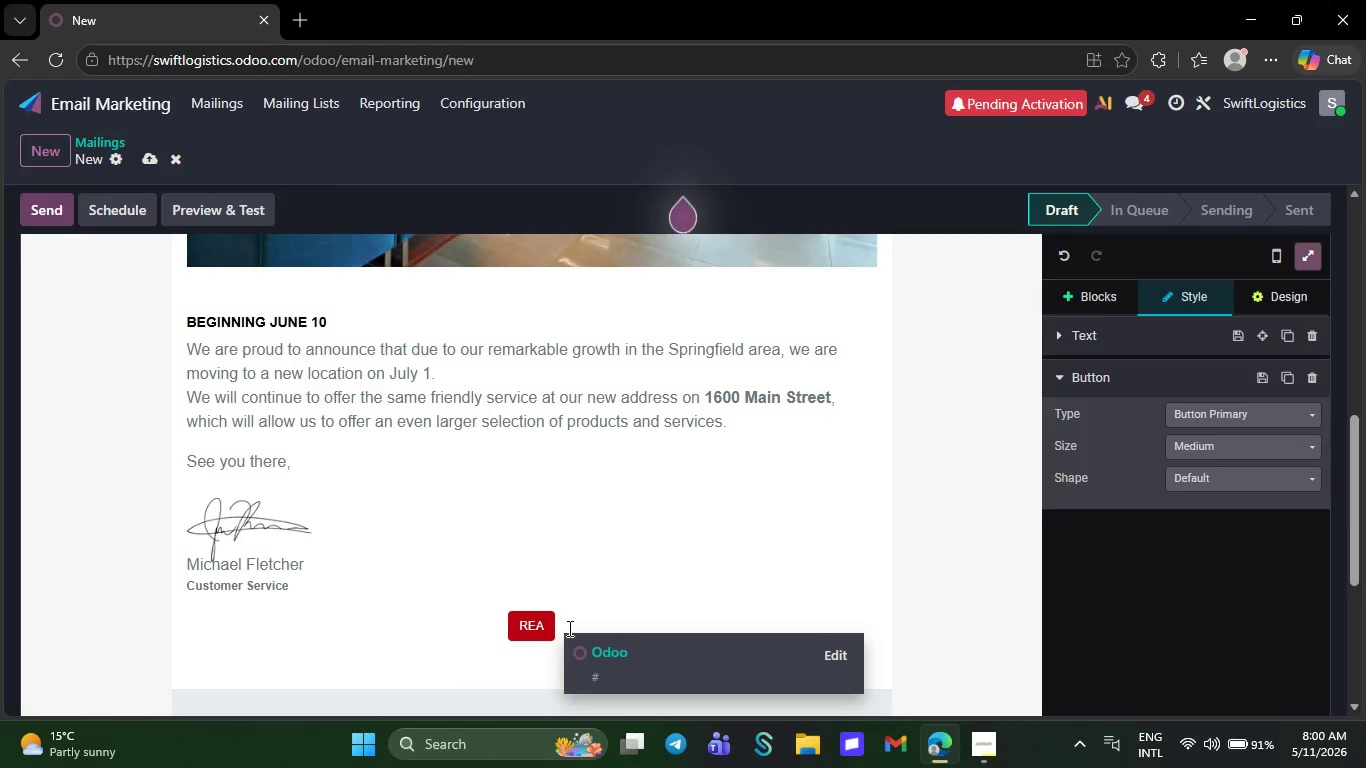 
key(Backspace)
 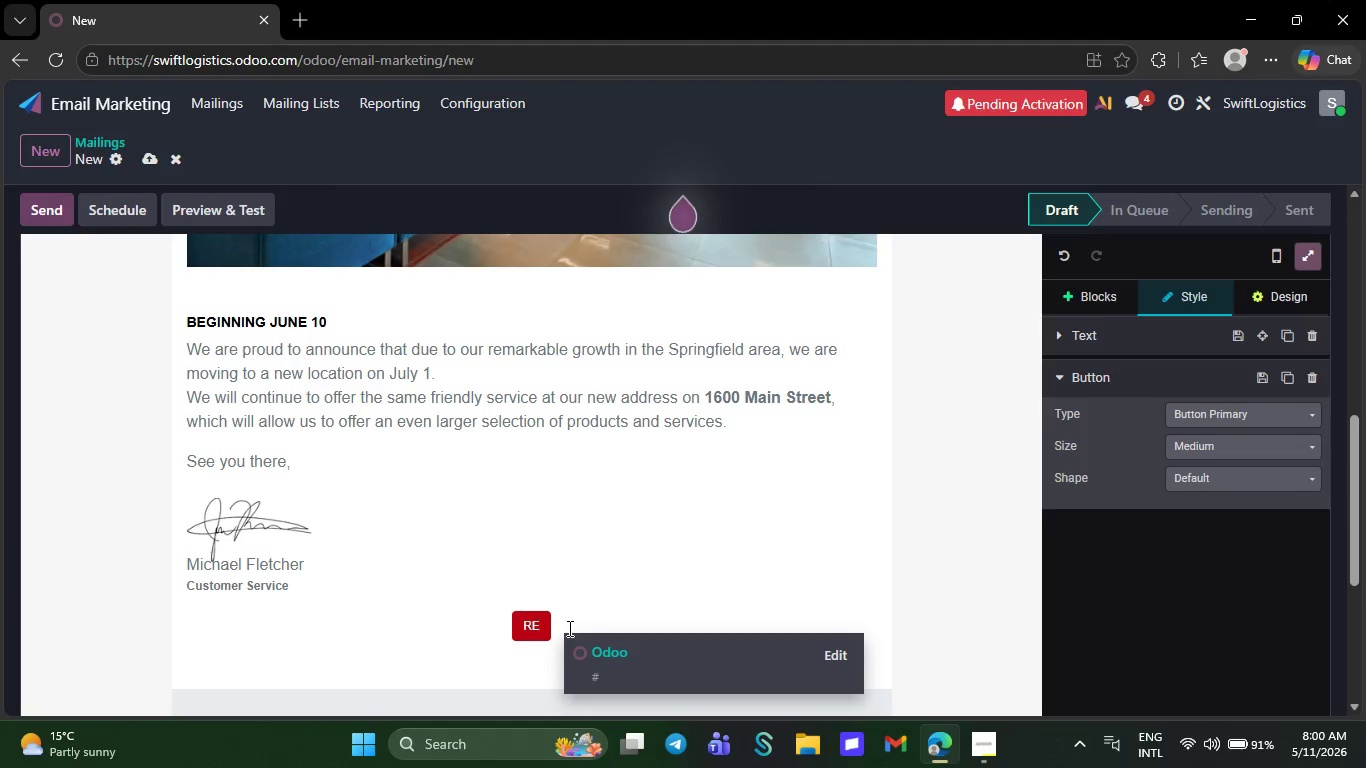 
key(Backspace)
 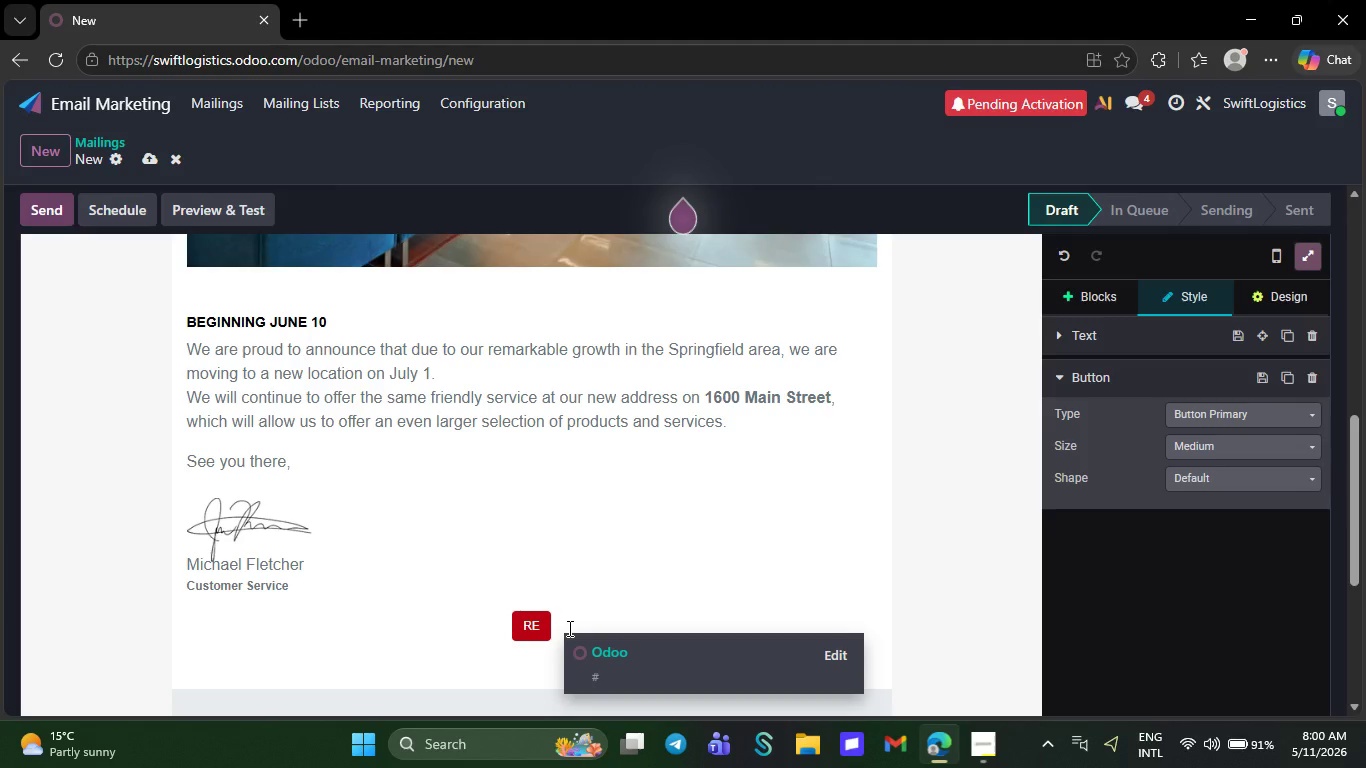 
key(Backspace)
 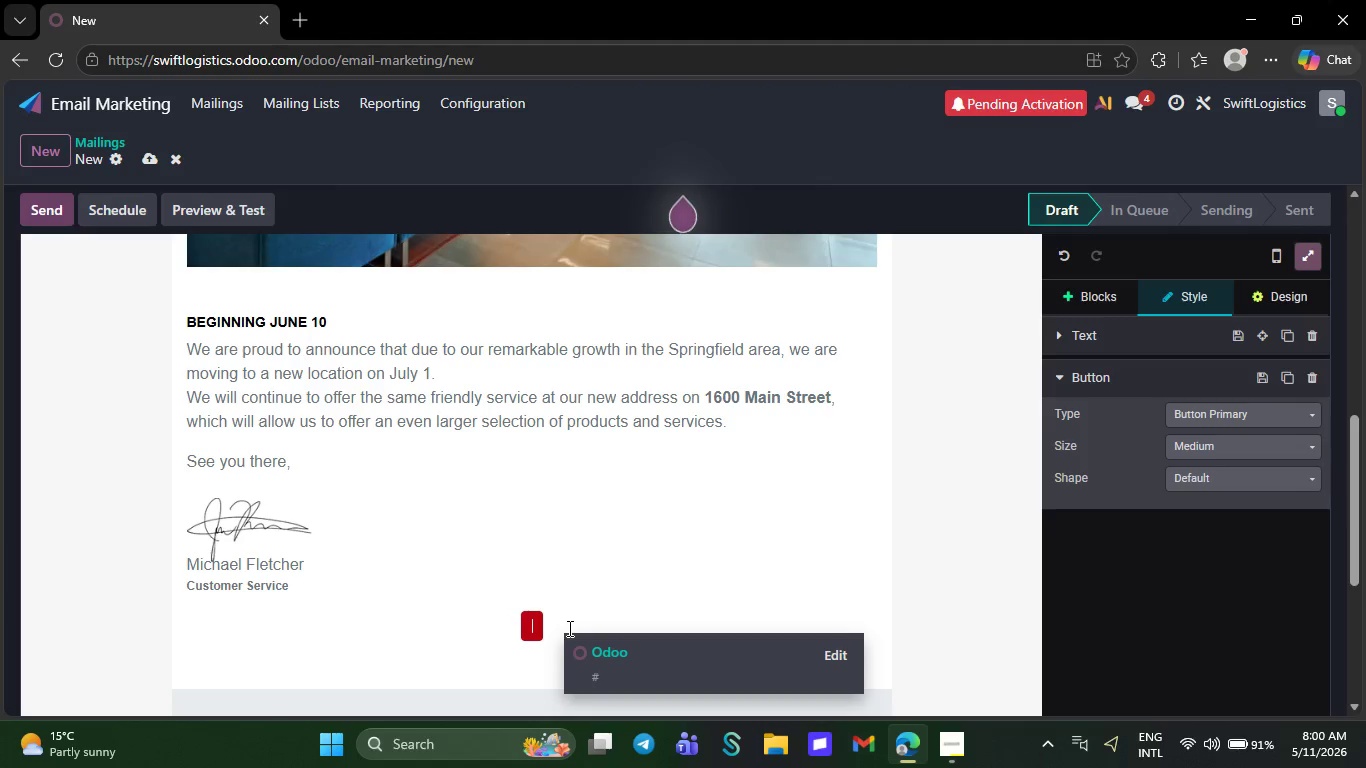 
key(Backspace)
 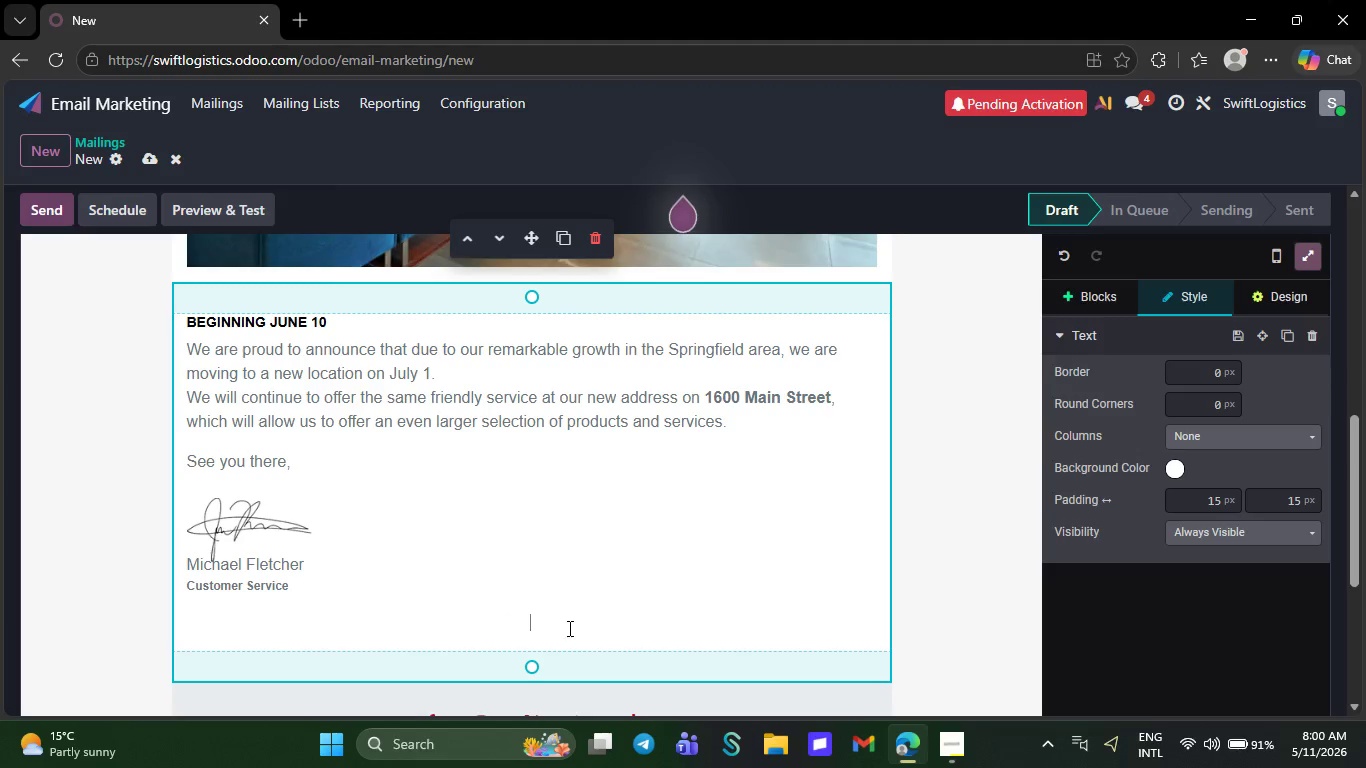 
key(Backspace)
 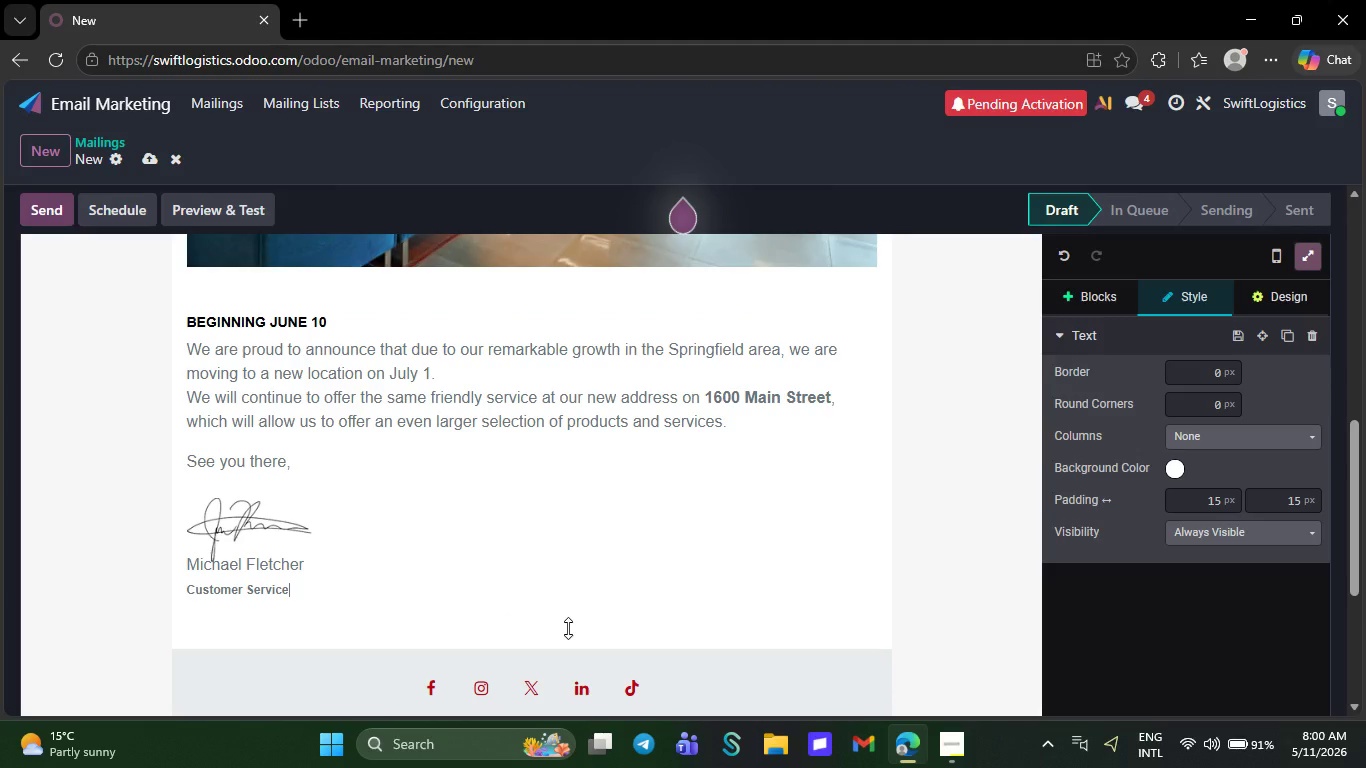 
key(Backspace)
 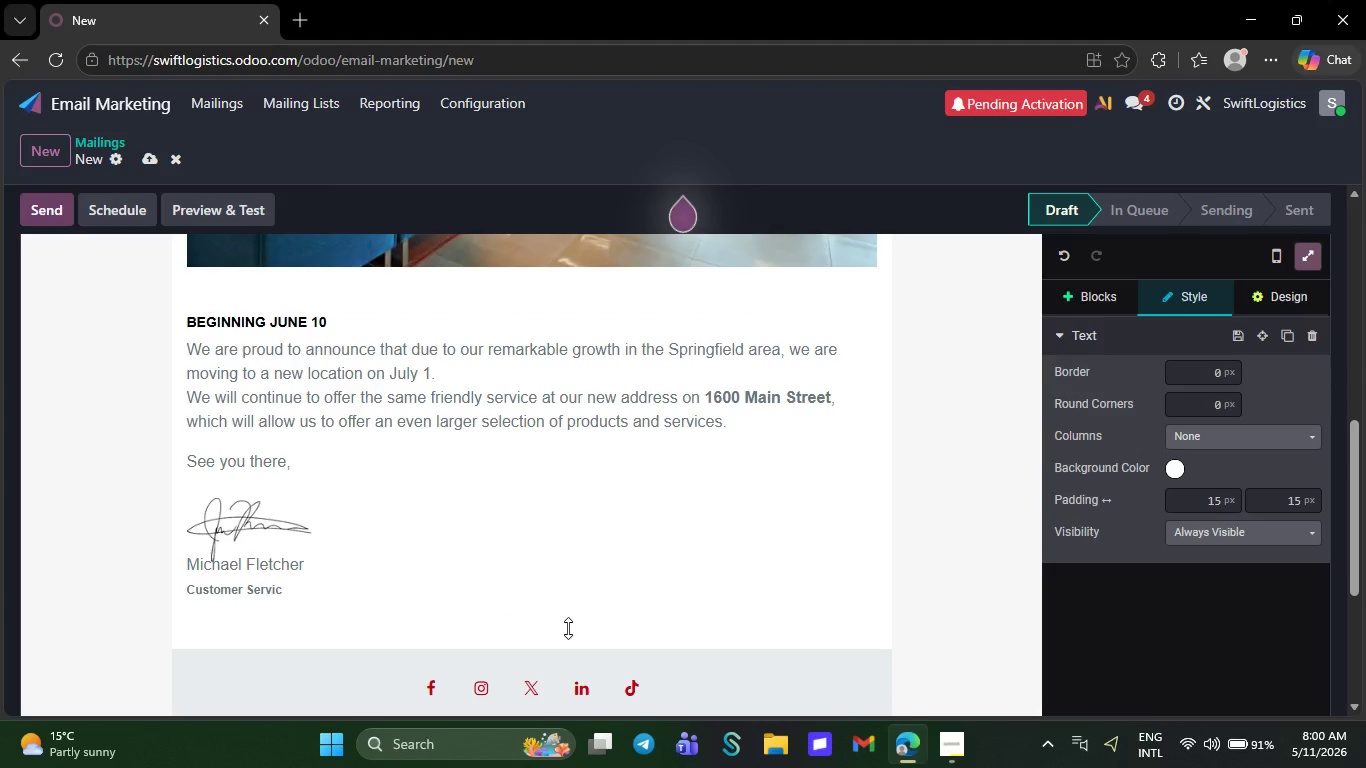 
key(Backspace)
 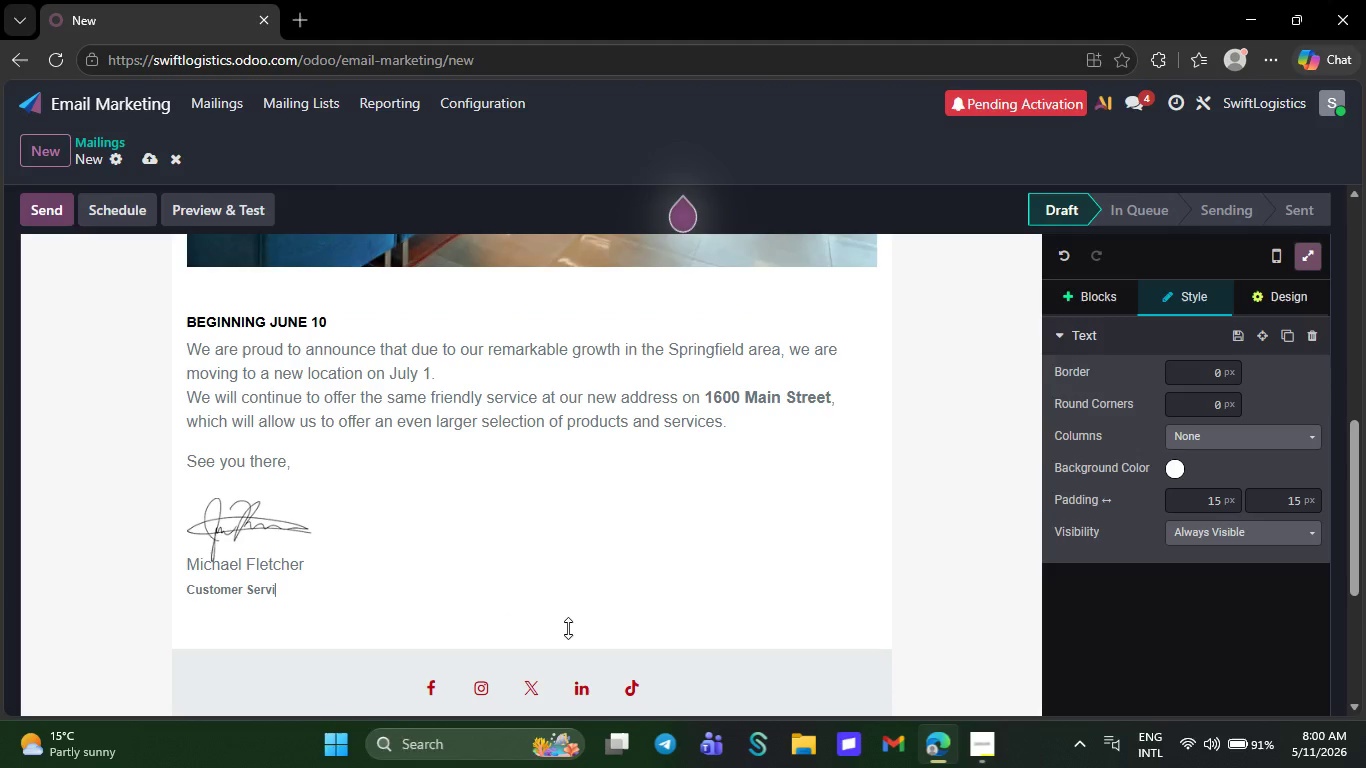 
key(Backspace)
 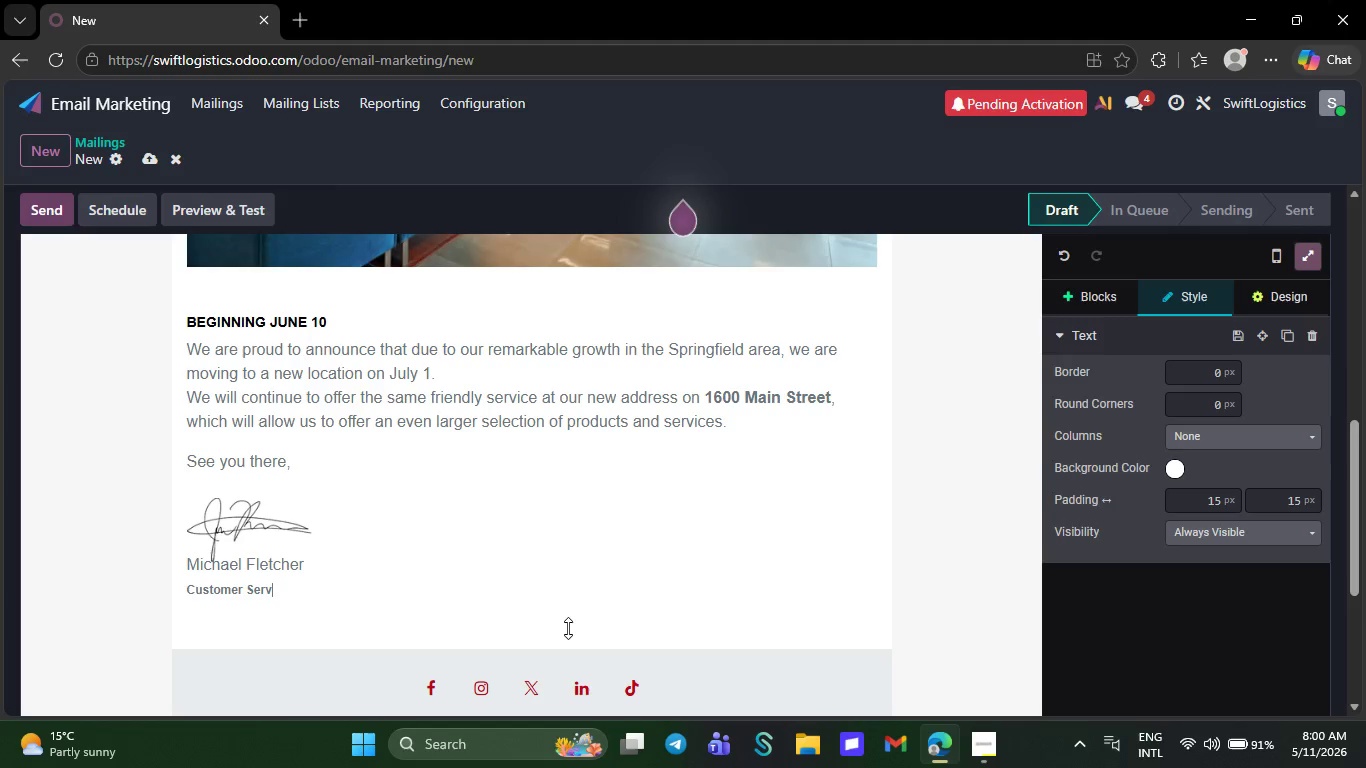 
key(Backspace)
 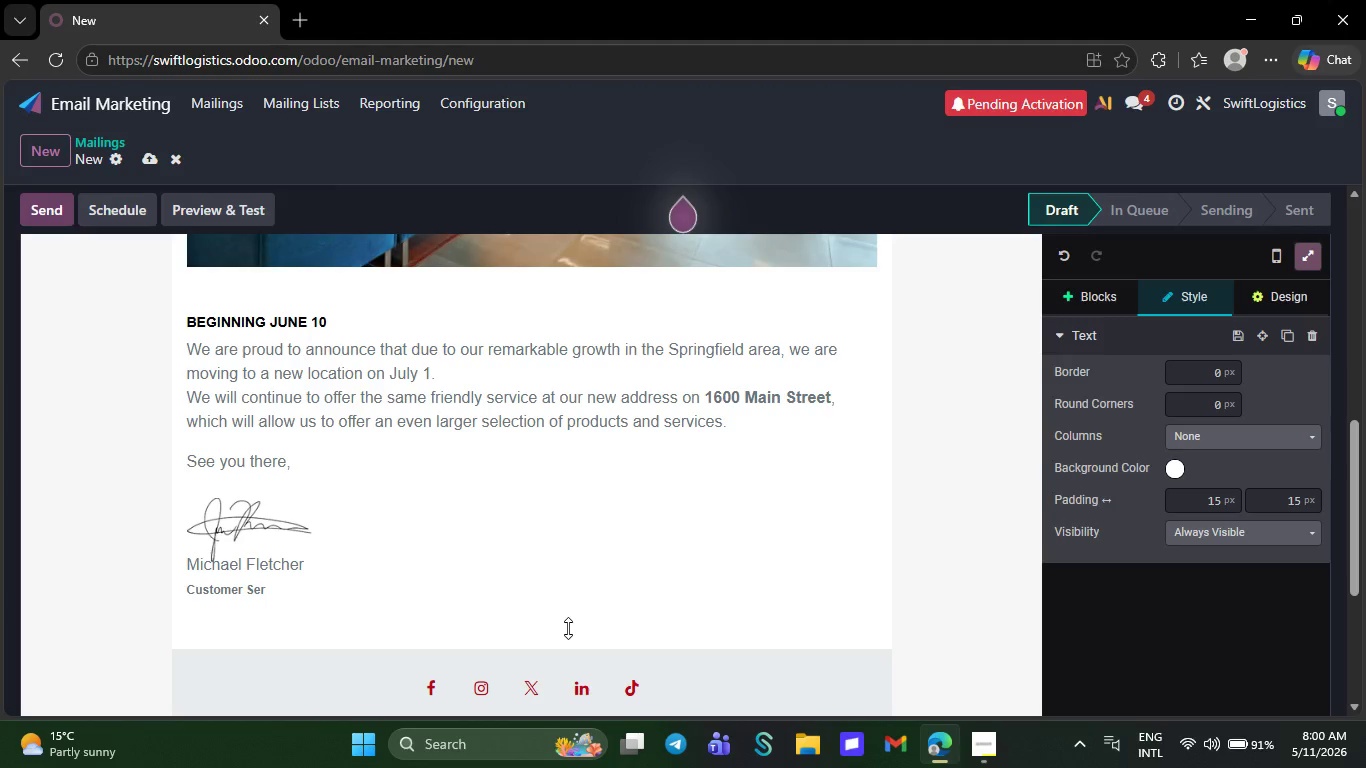 
key(Backspace)
 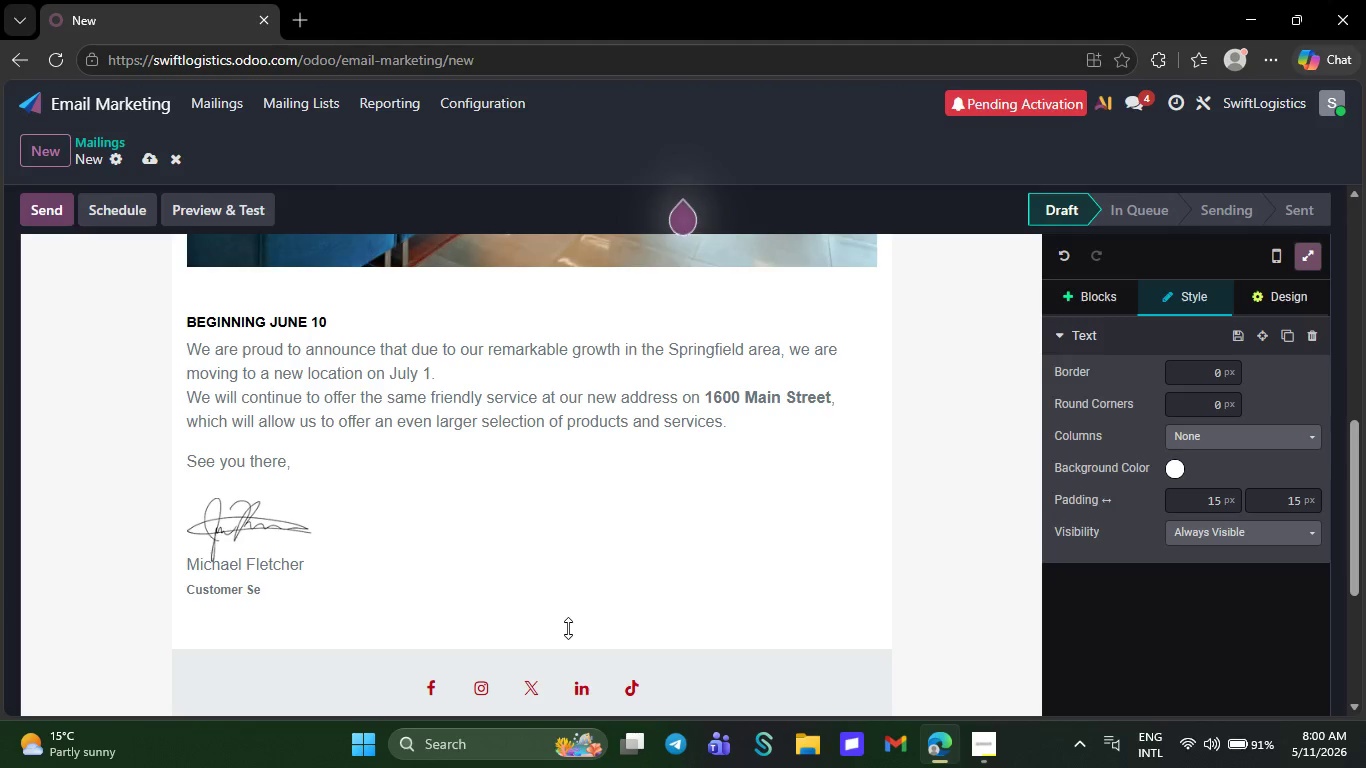 
key(Backspace)
 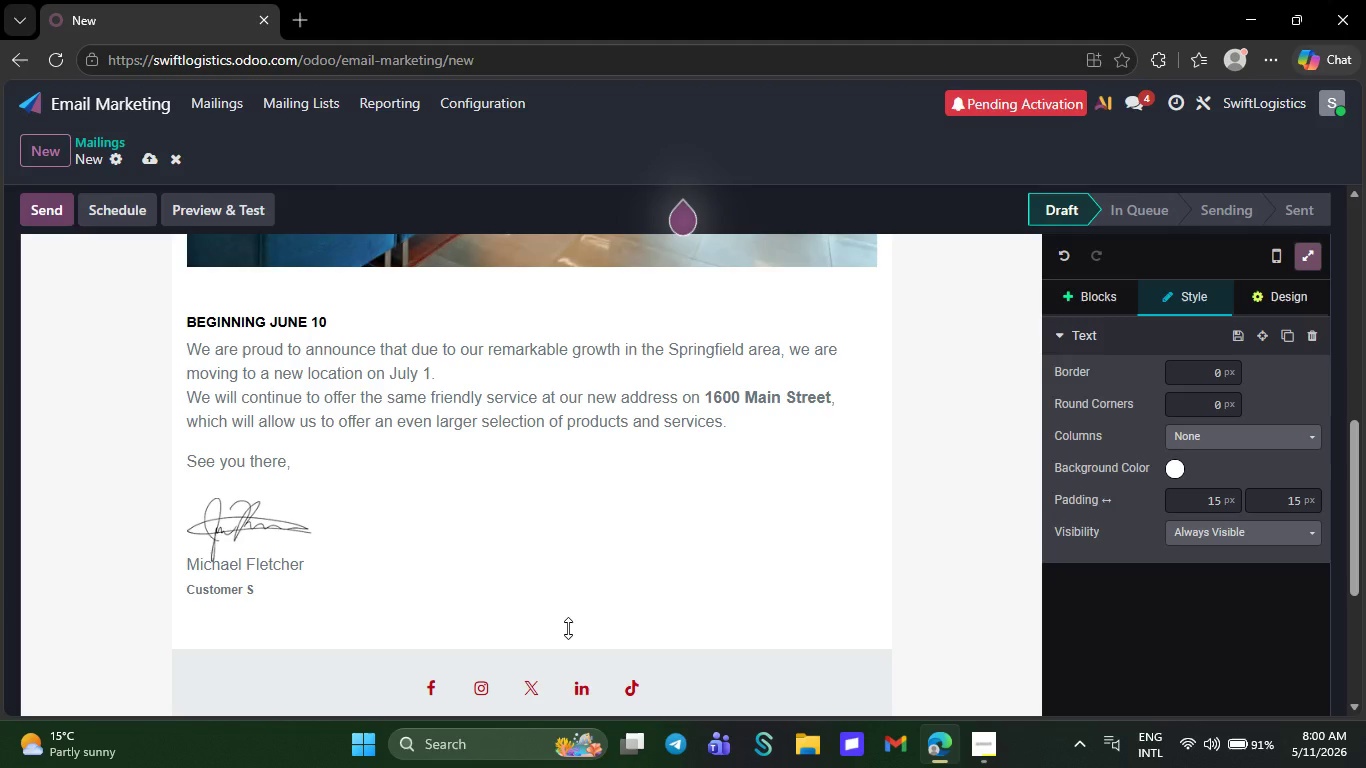 
key(Backspace)
 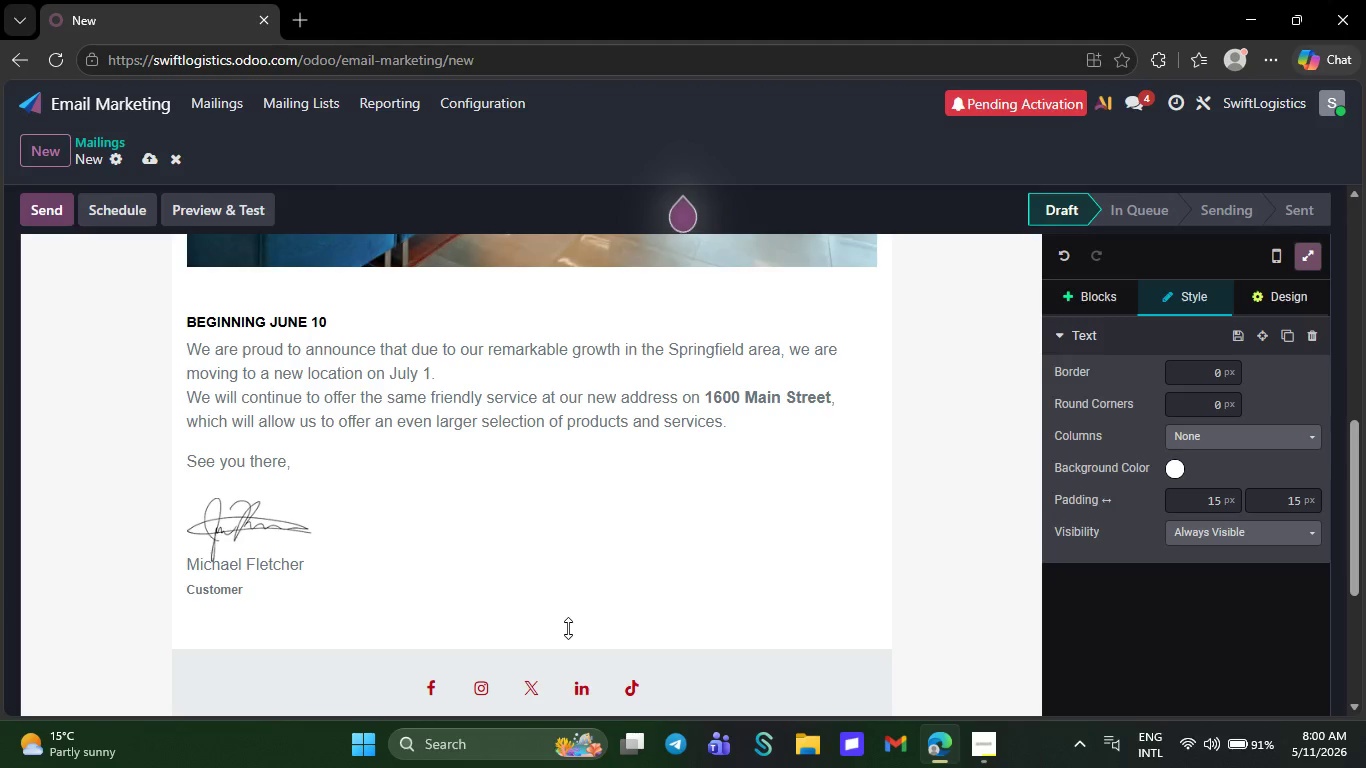 
key(Backspace)
 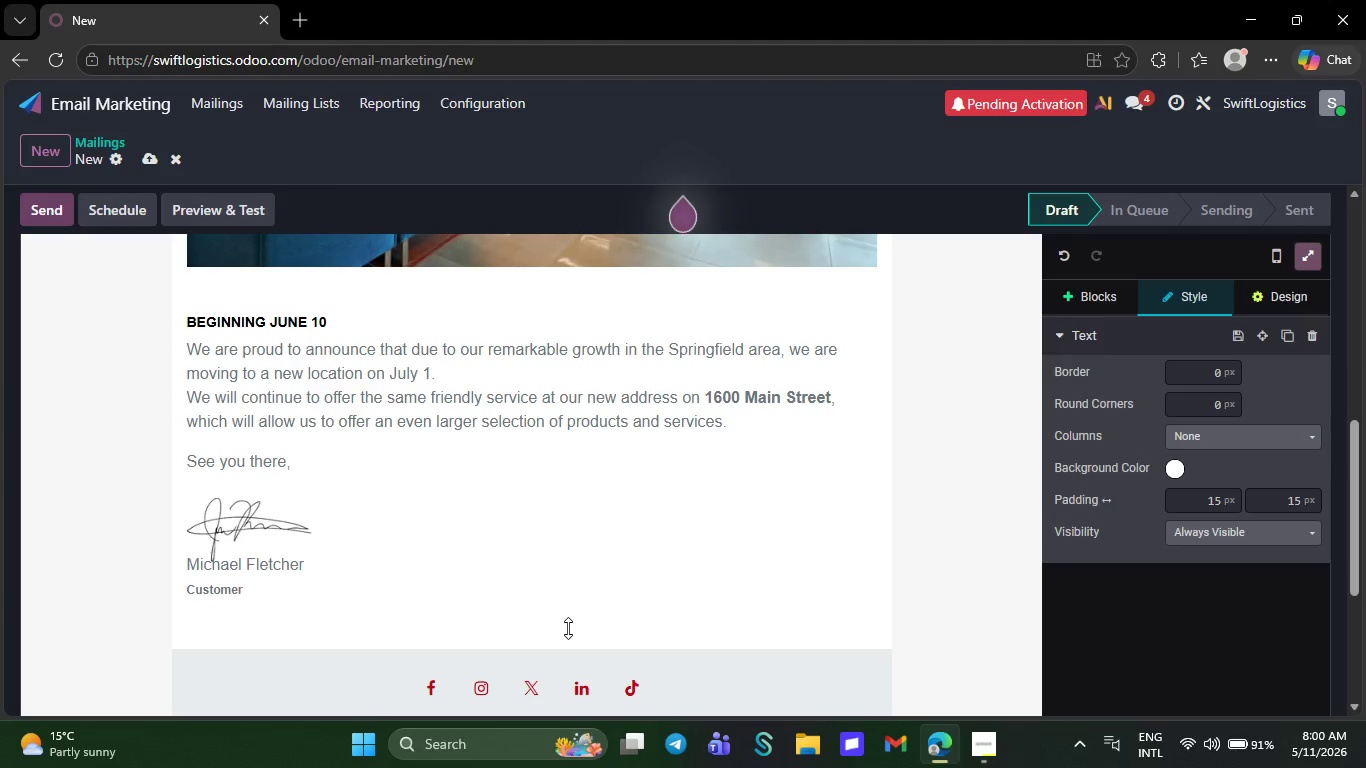 
key(Backspace)
 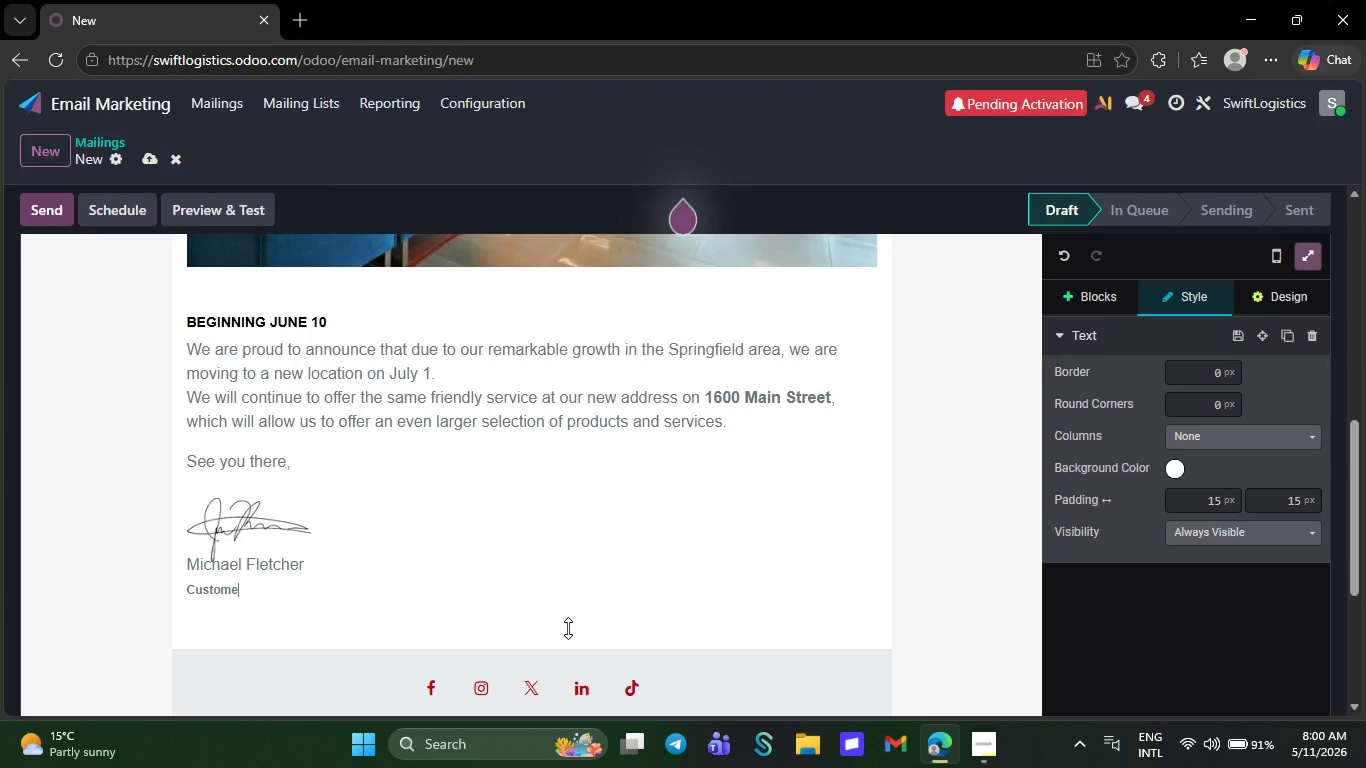 
key(Backspace)
 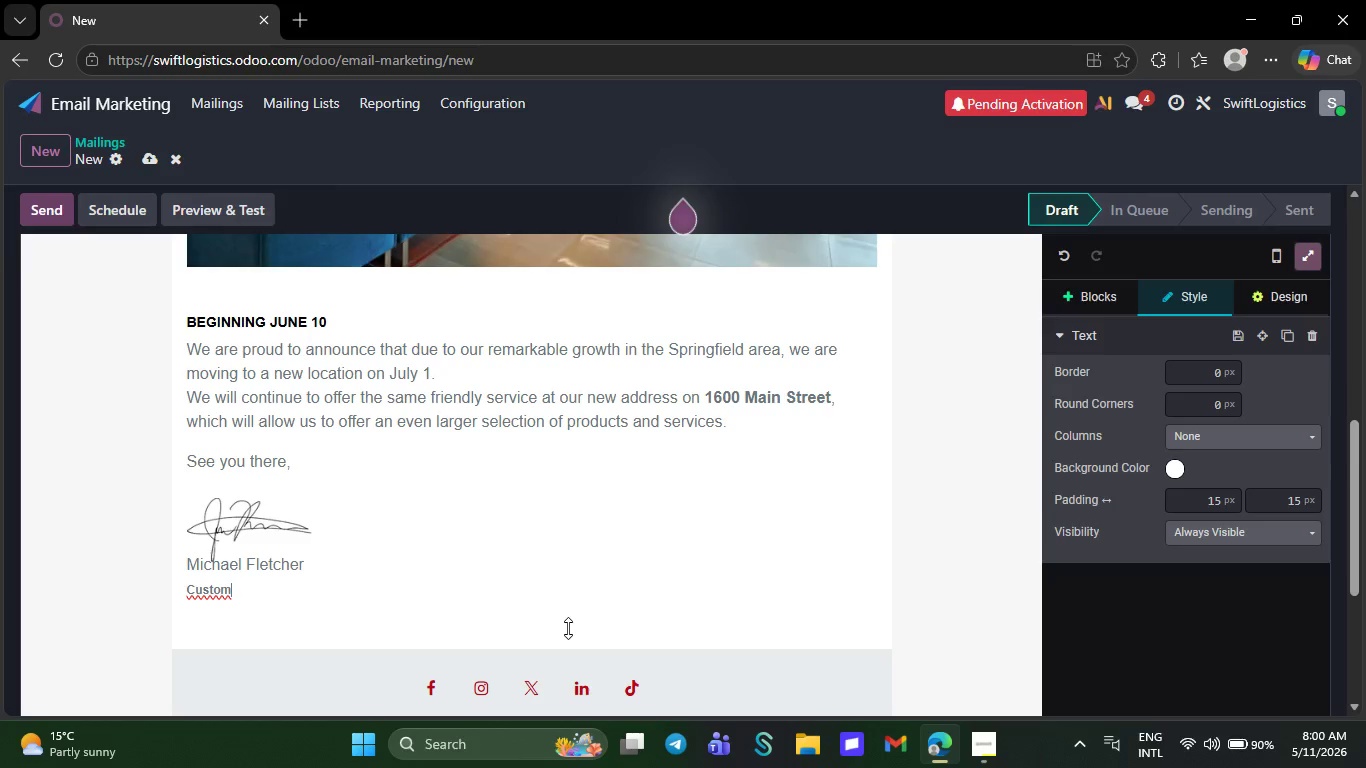 
key(Backspace)
 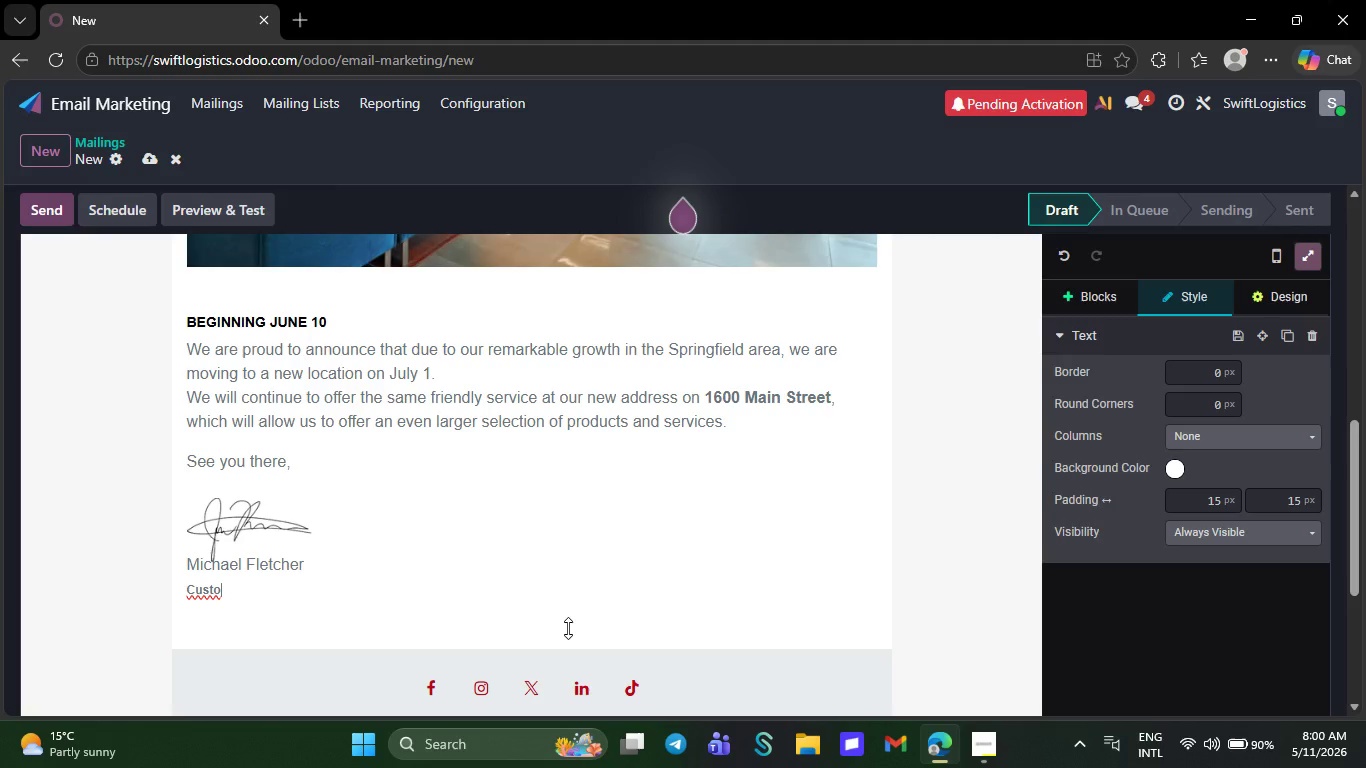 
key(Backspace)
 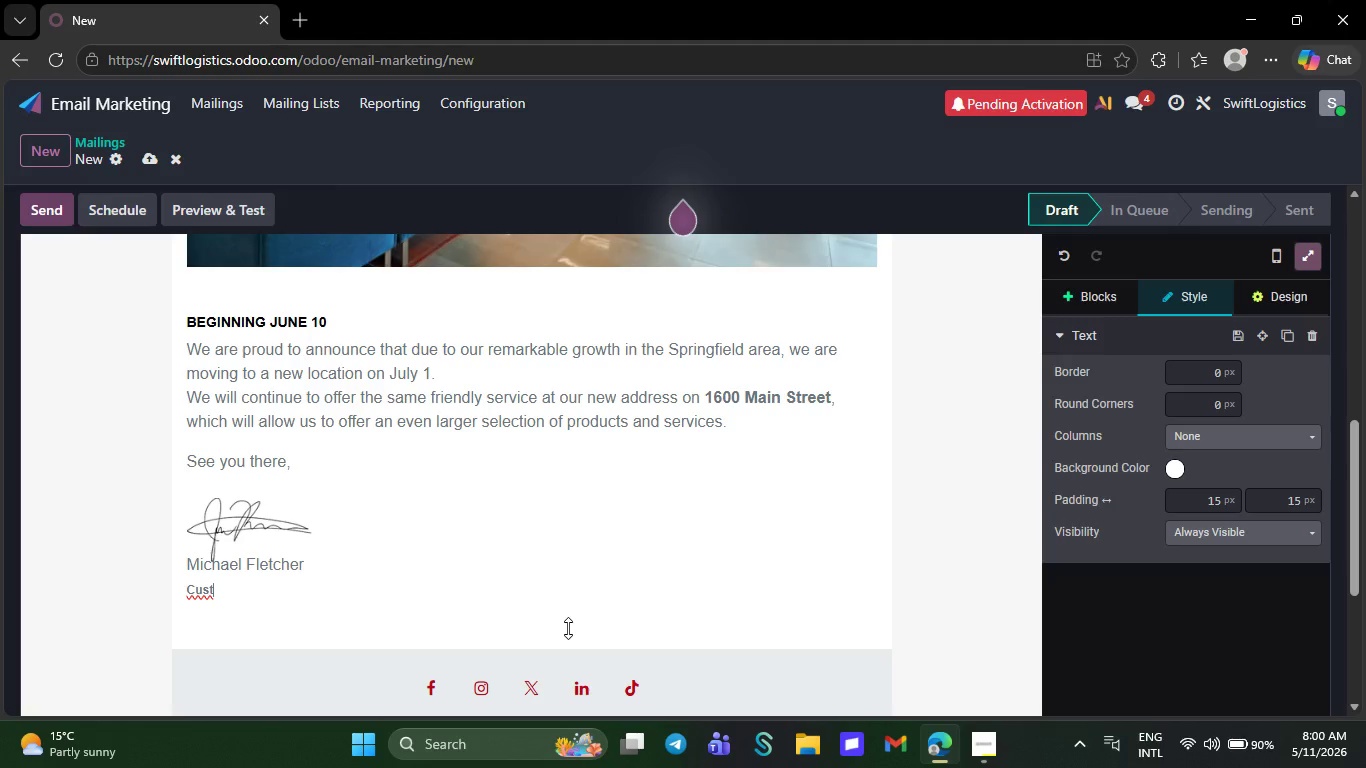 
key(Backspace)
 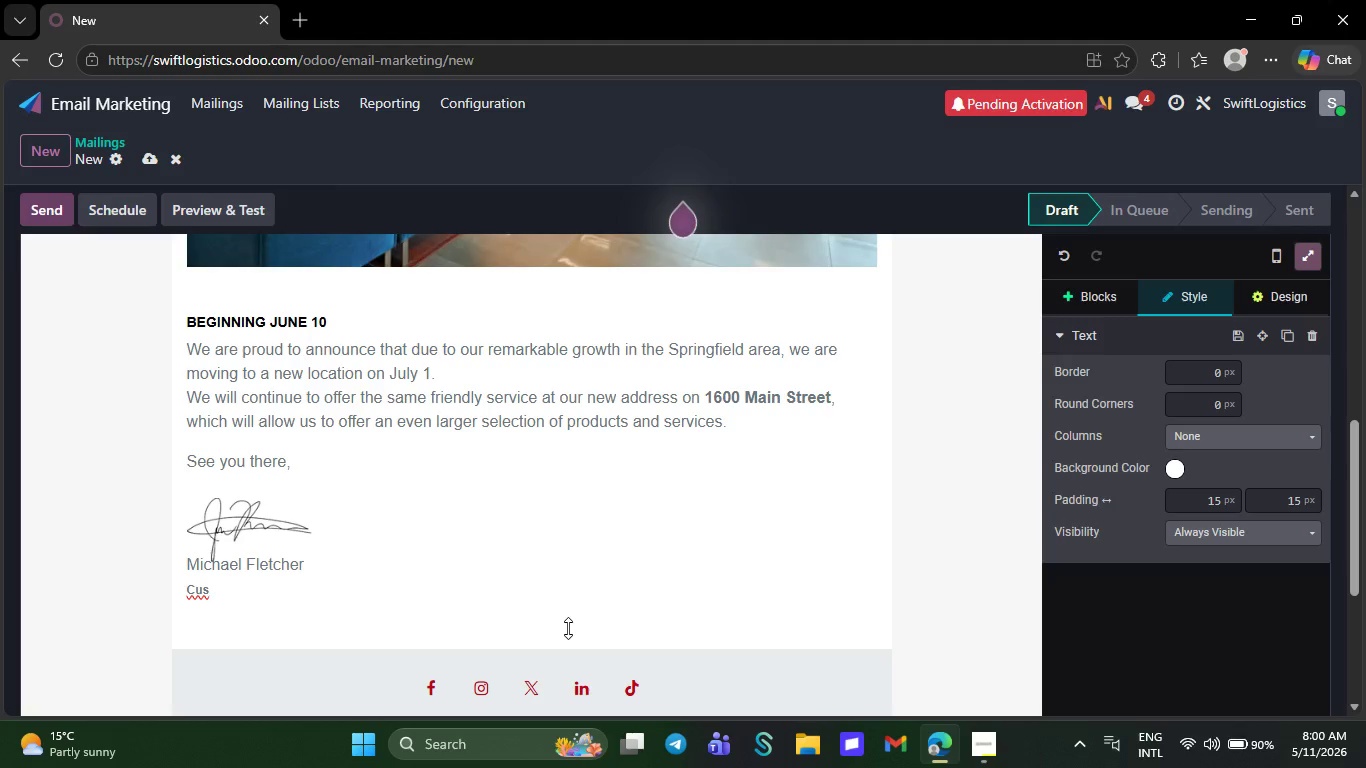 
key(Backspace)
 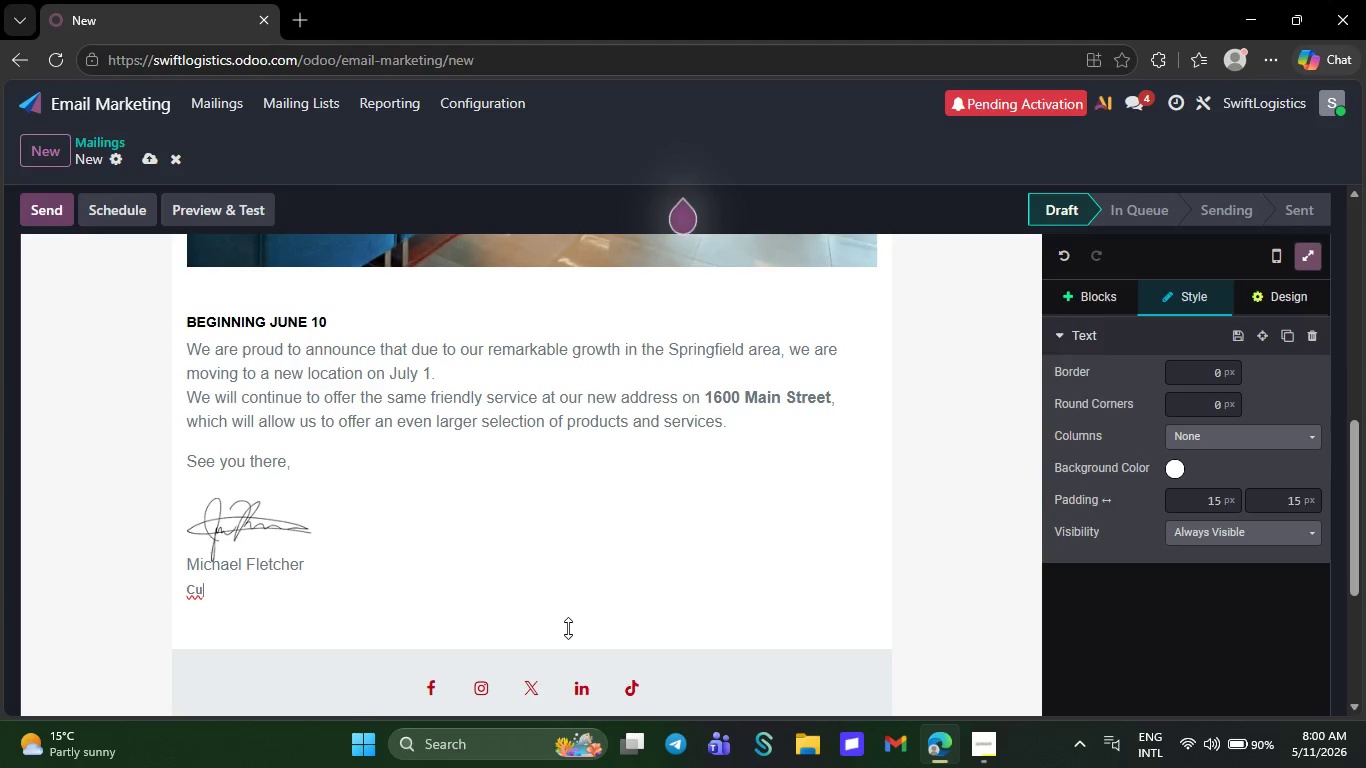 
key(Backspace)
 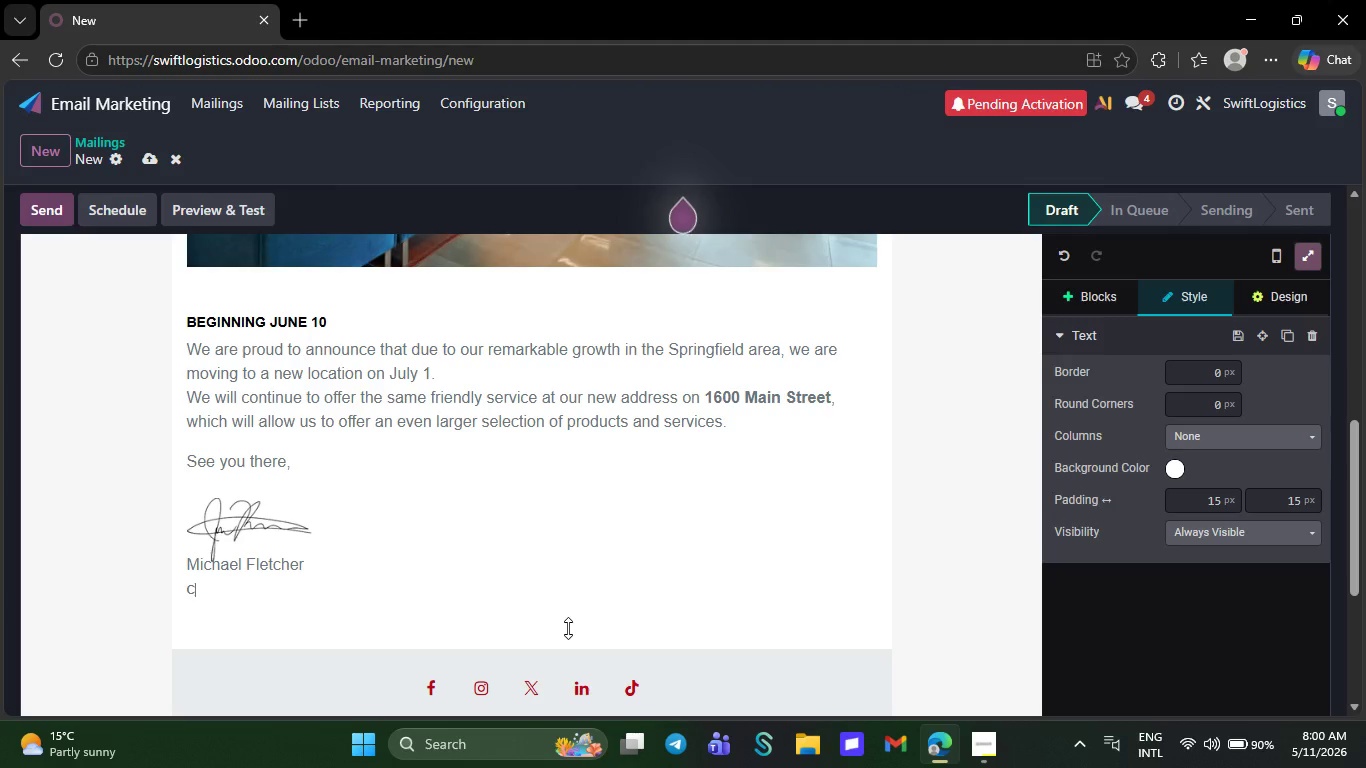 
key(Backspace)
 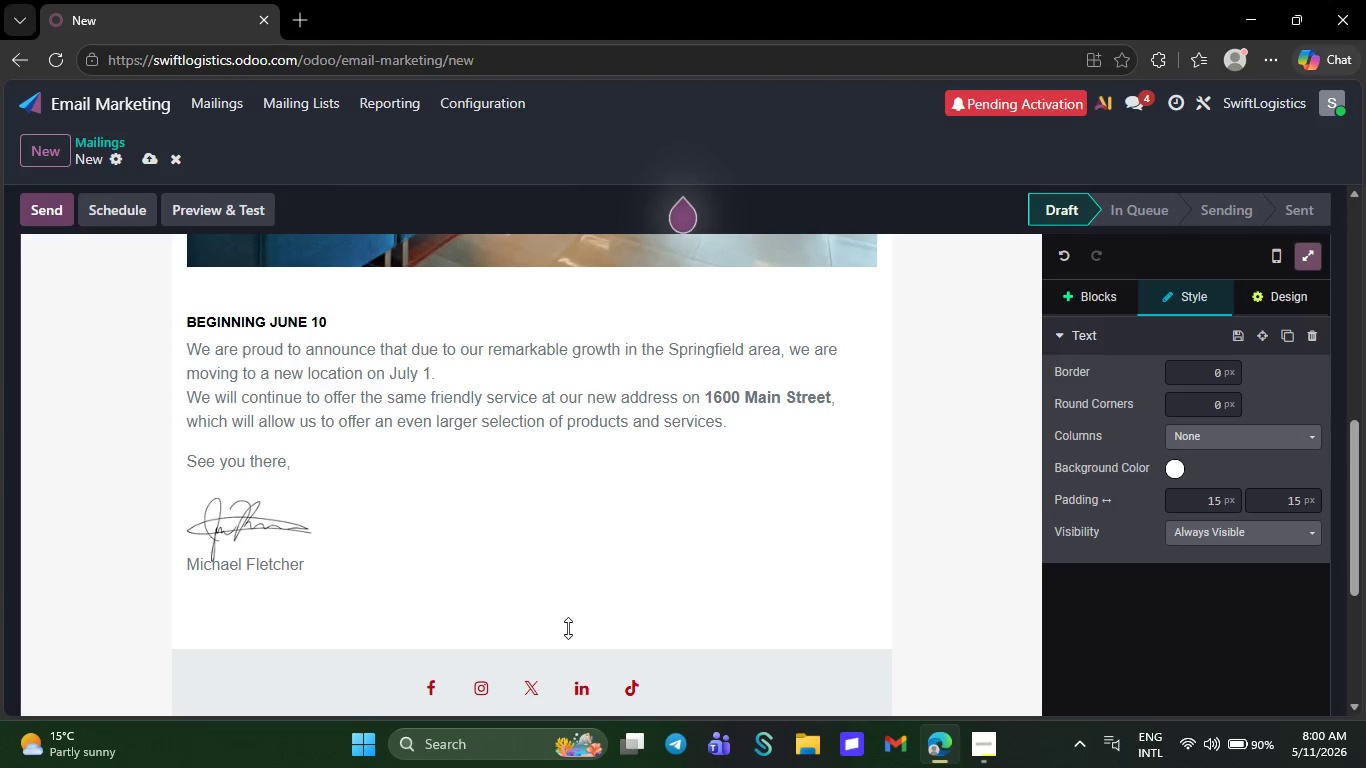 
key(Backspace)
 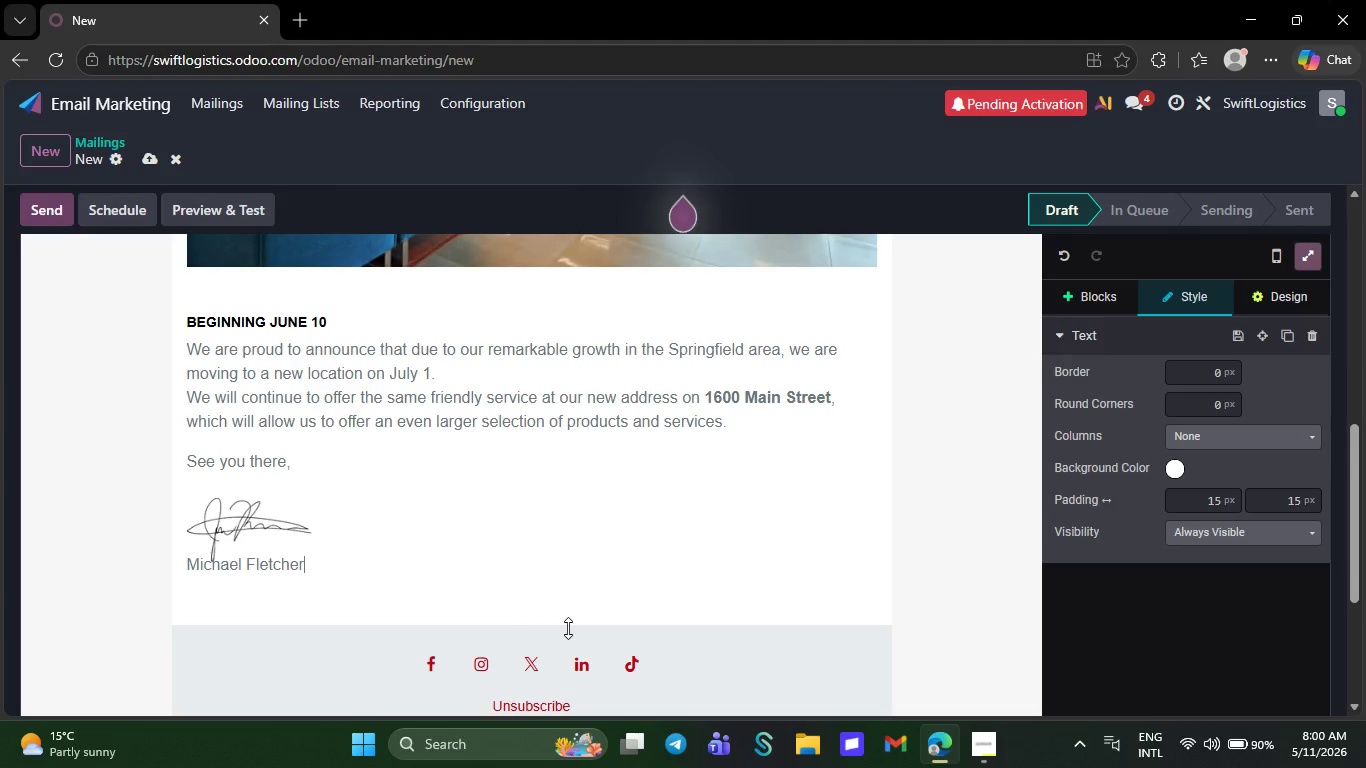 
key(Backspace)
 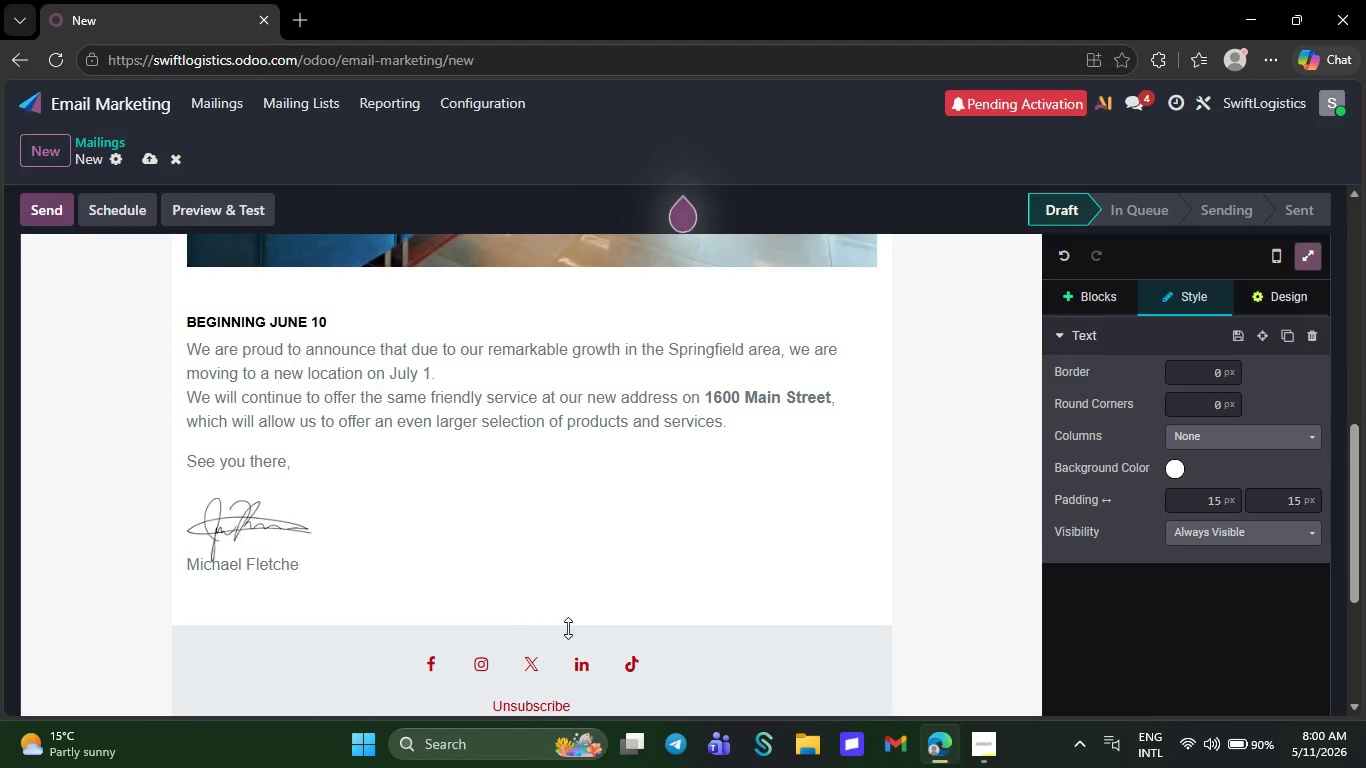 
key(Backspace)
 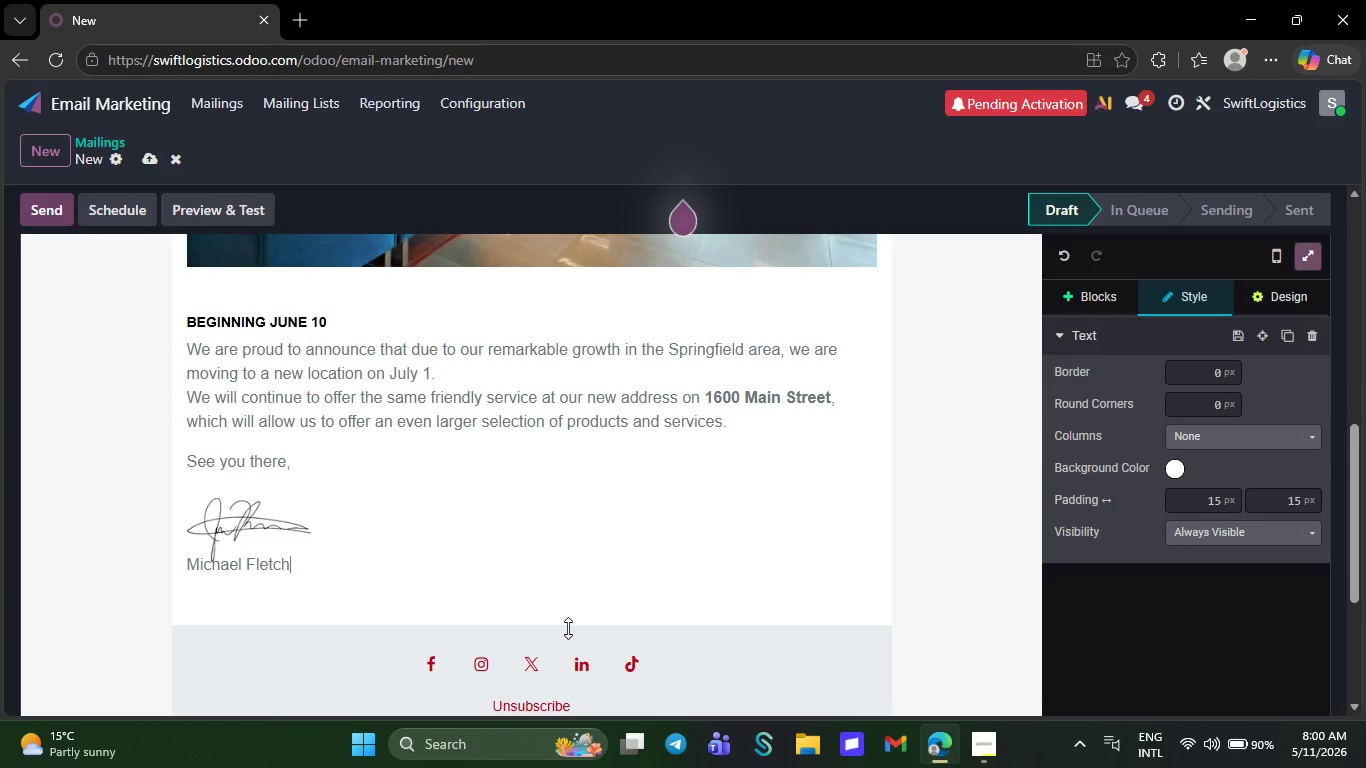 
key(Backspace)
 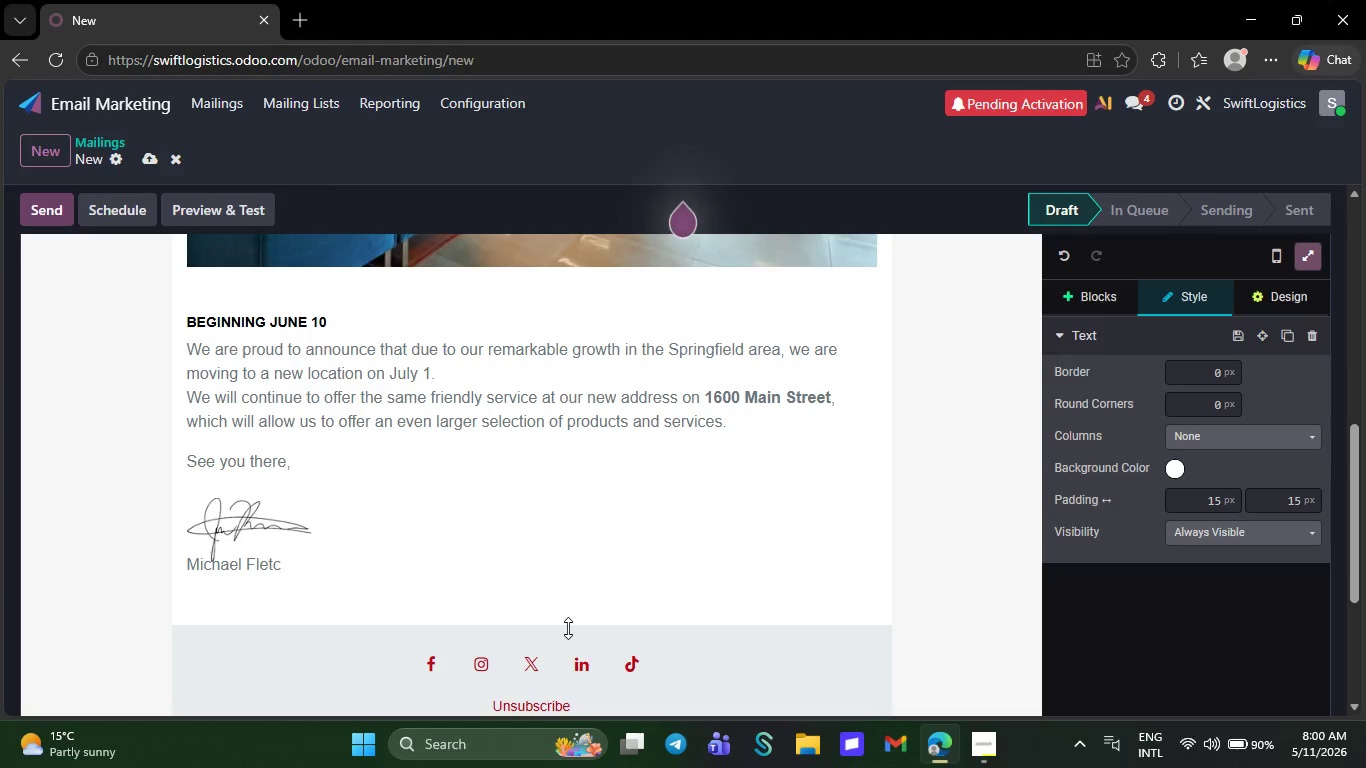 
key(Backspace)
 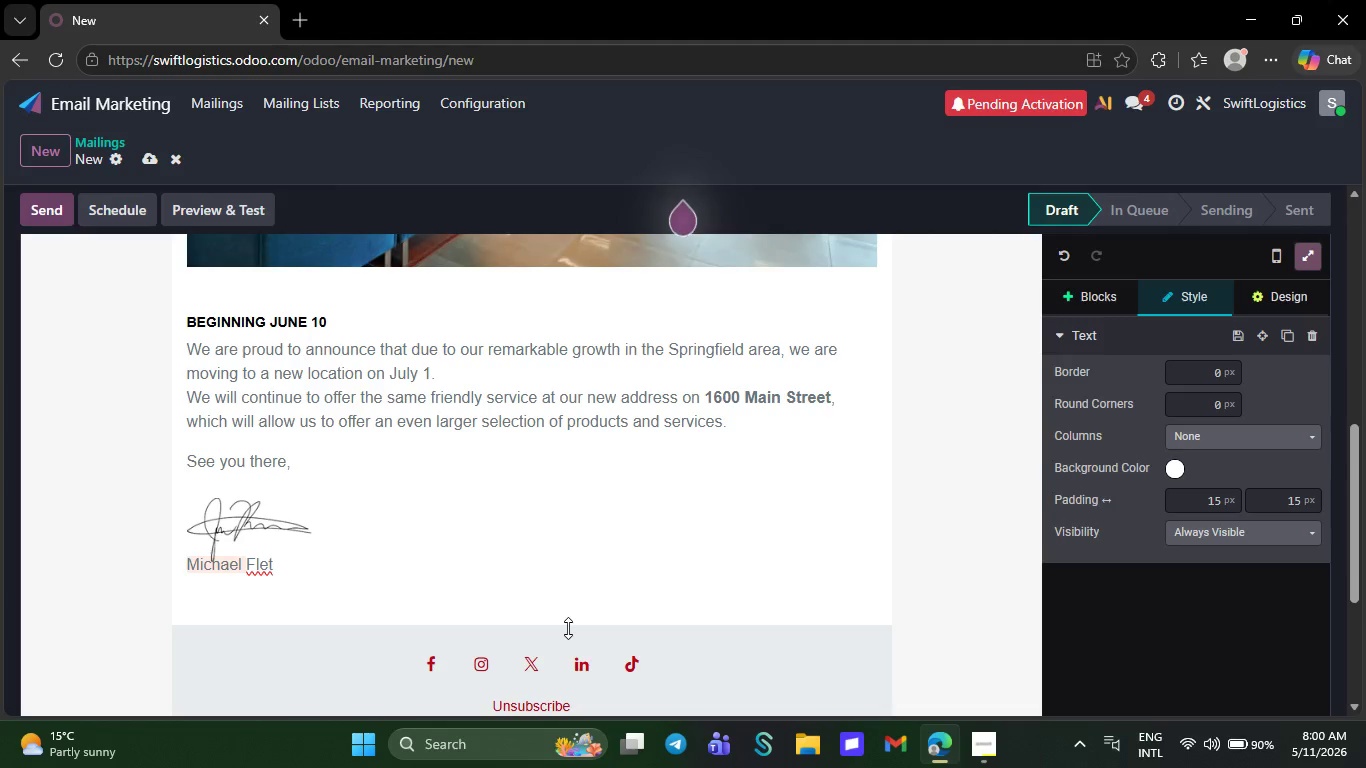 
key(Backspace)
 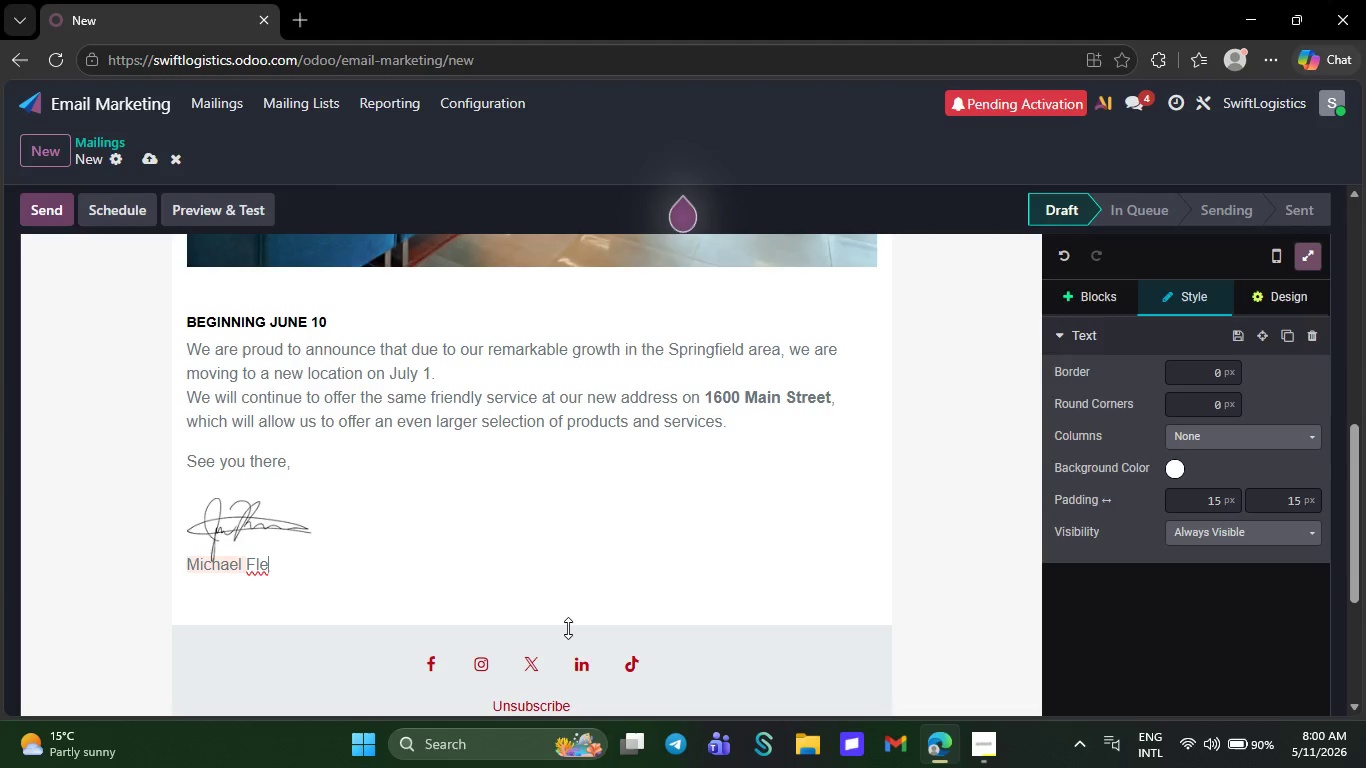 
key(Backspace)
 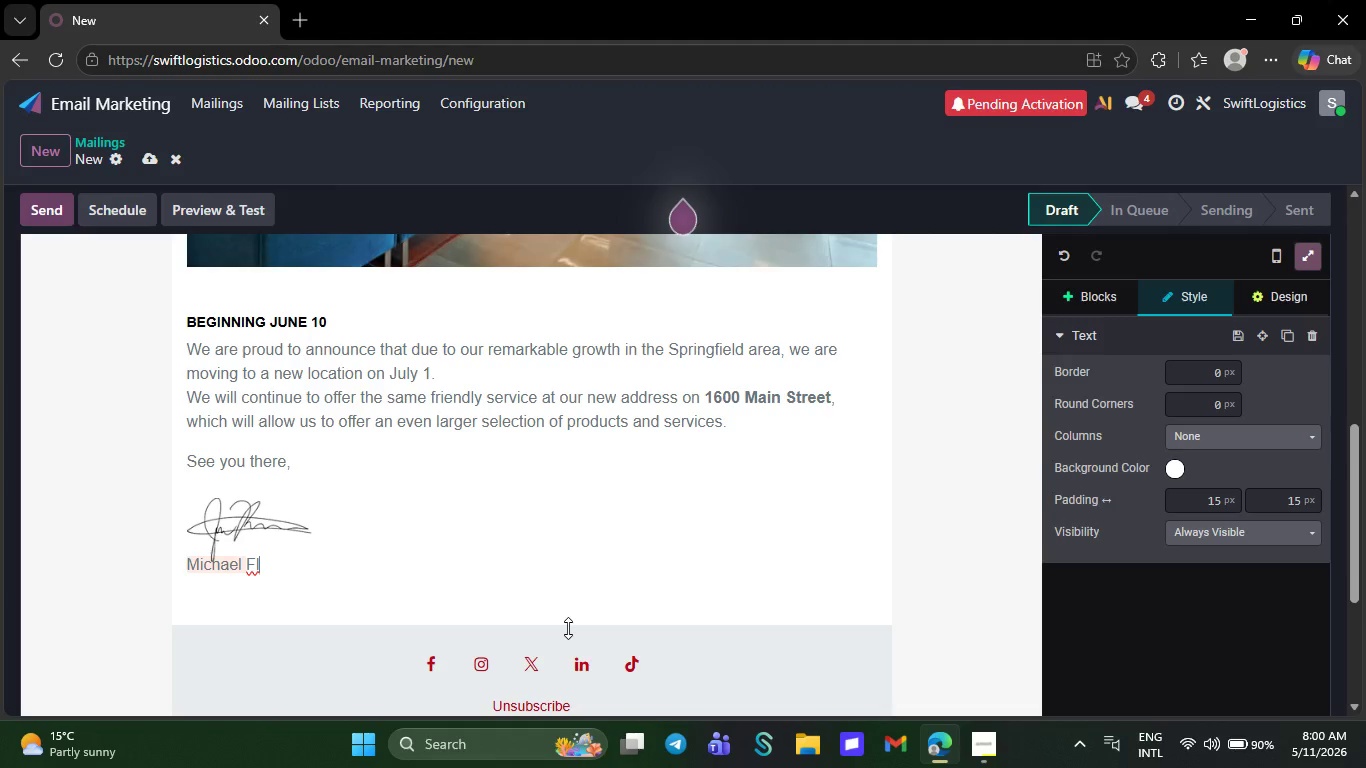 
key(Backspace)
 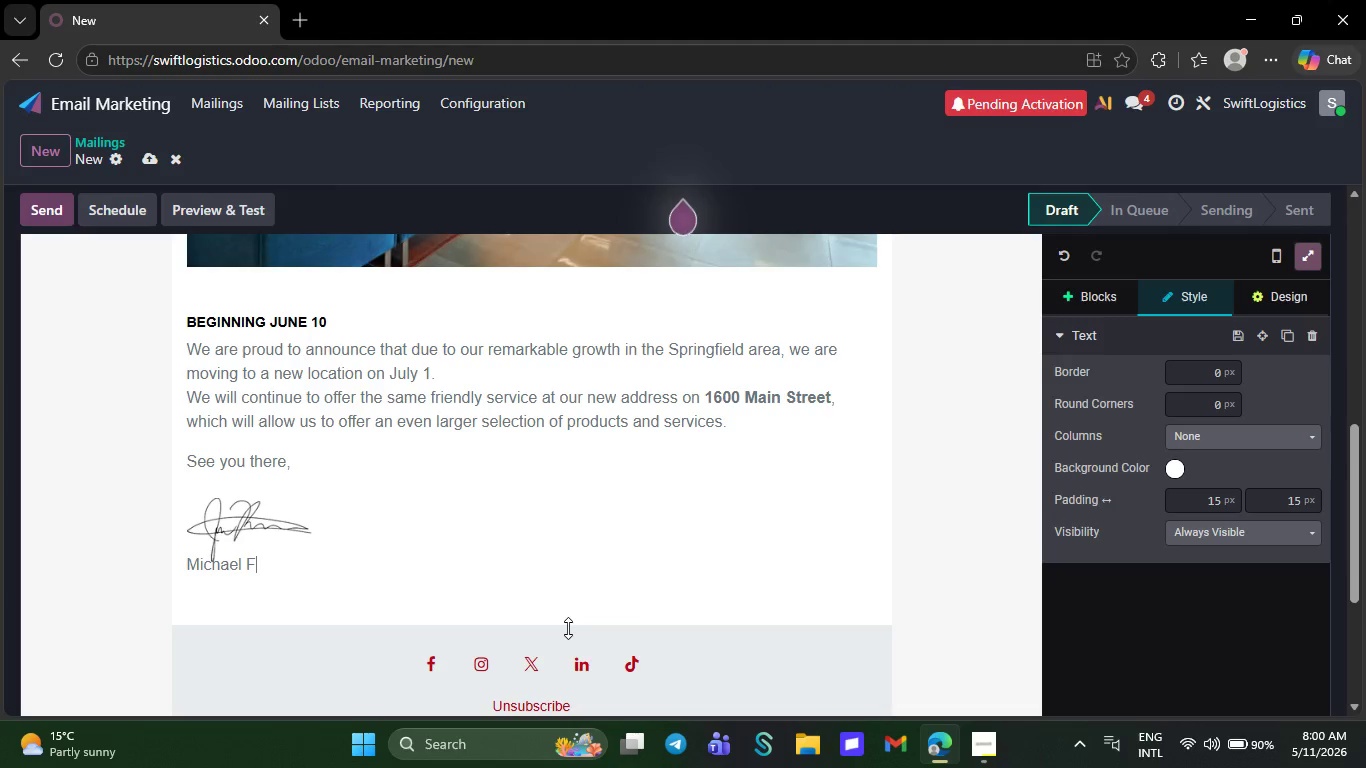 
key(Backspace)
 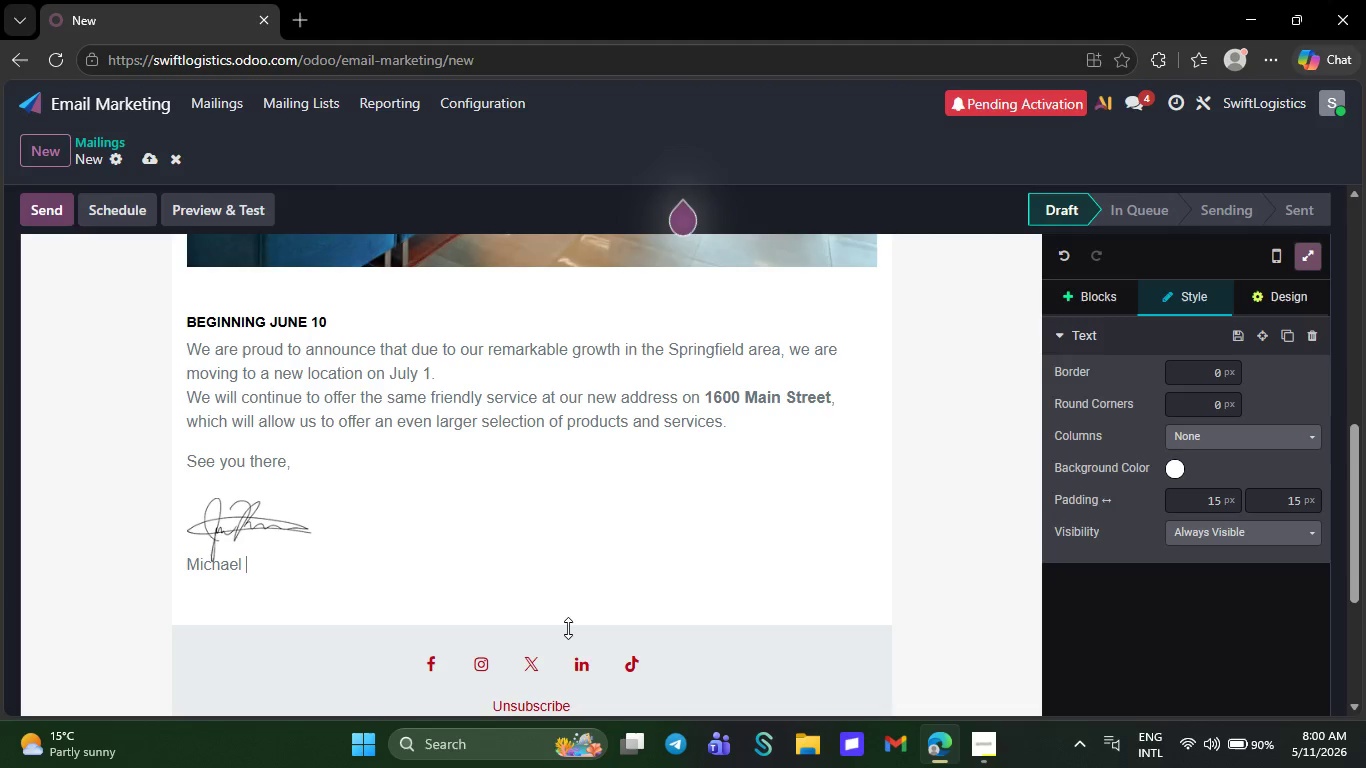 
key(Backspace)
 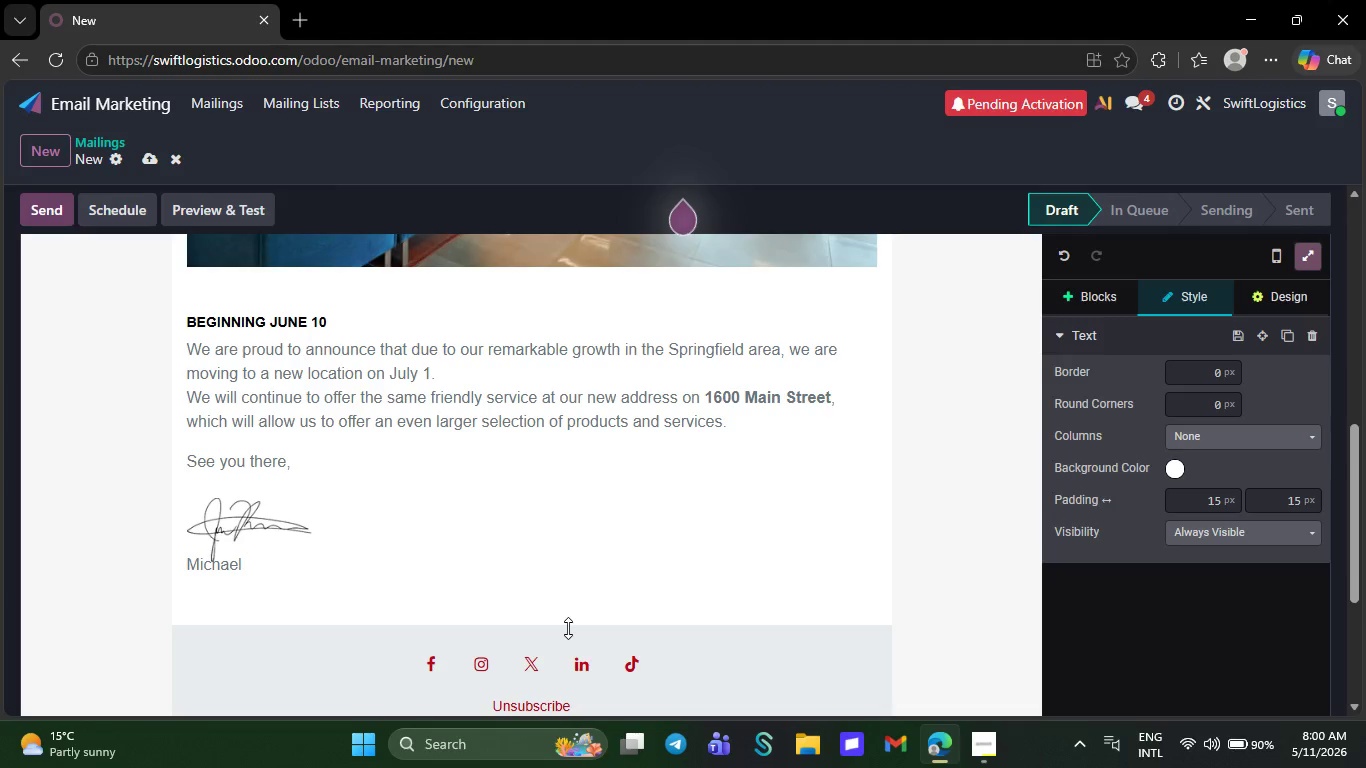 
key(Backspace)
 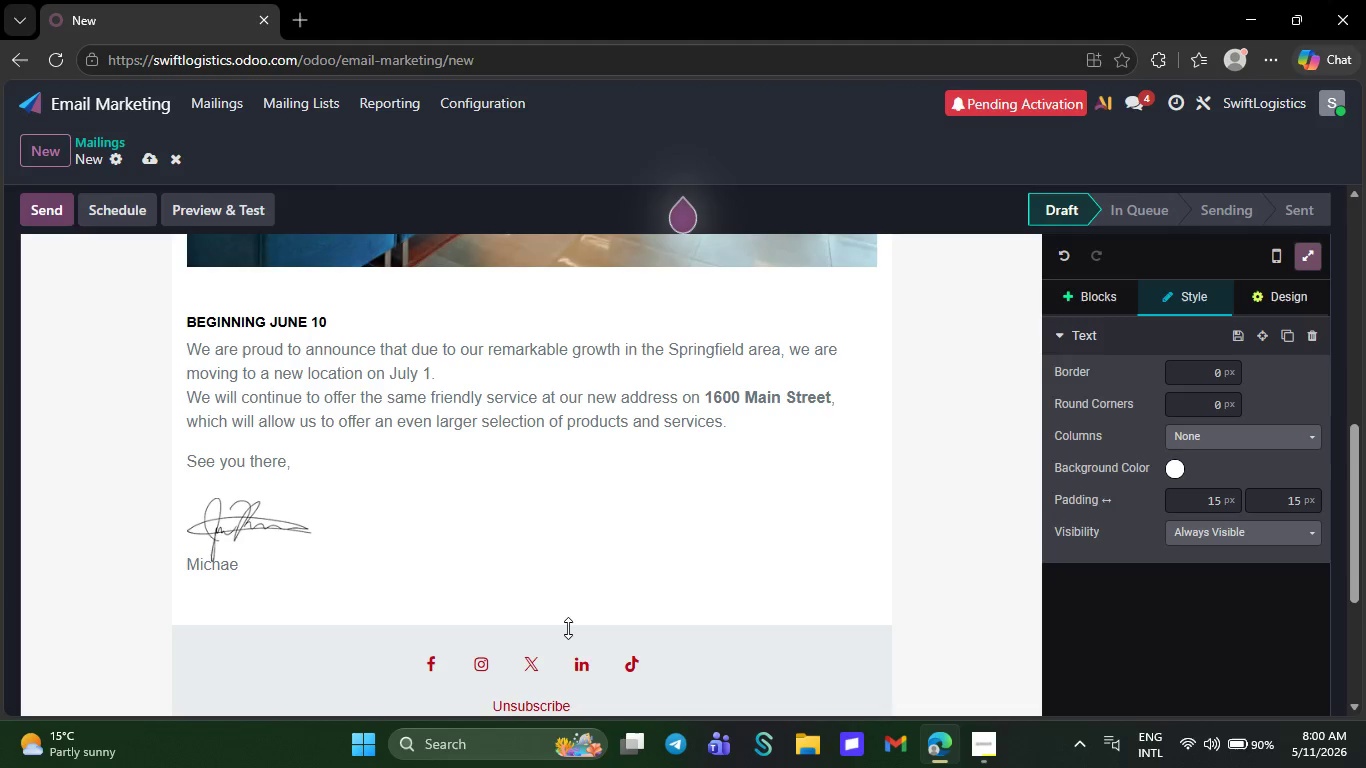 
key(Backspace)
 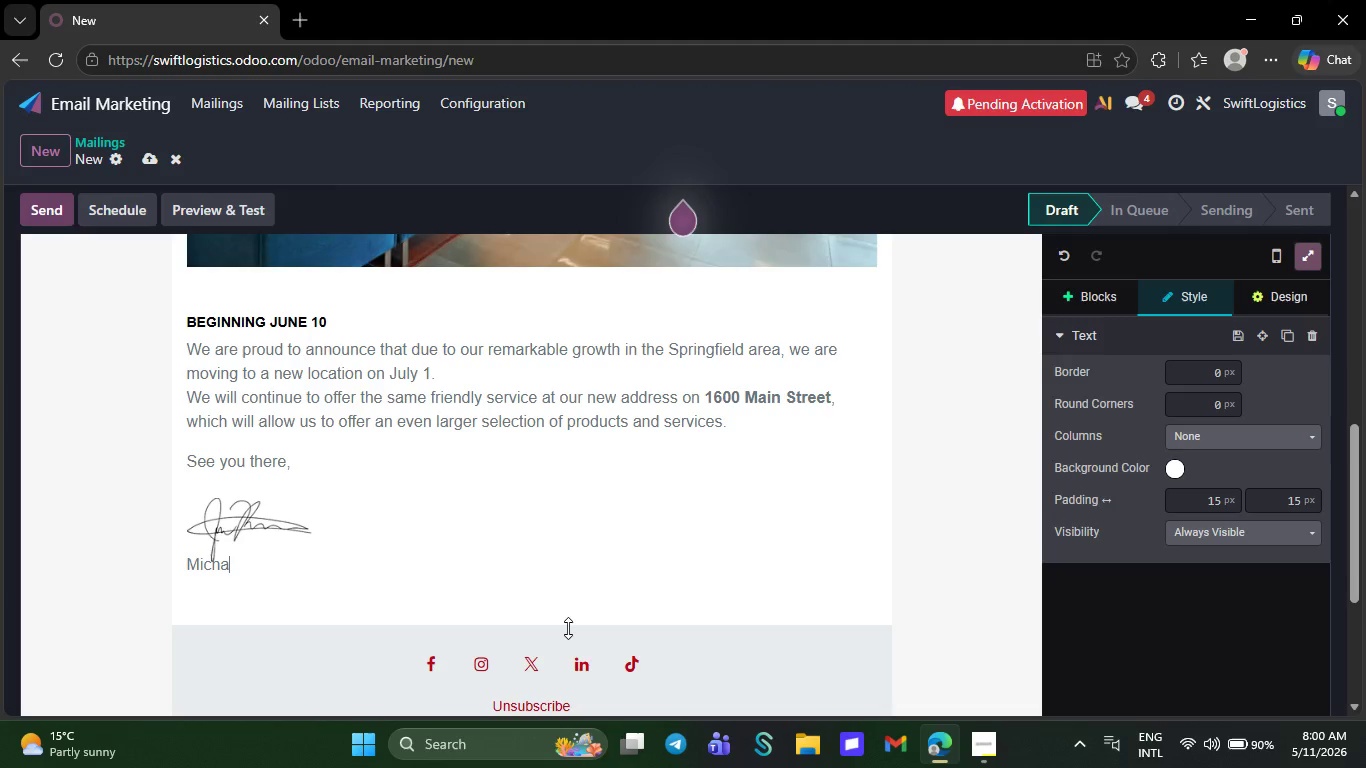 
key(Backspace)
 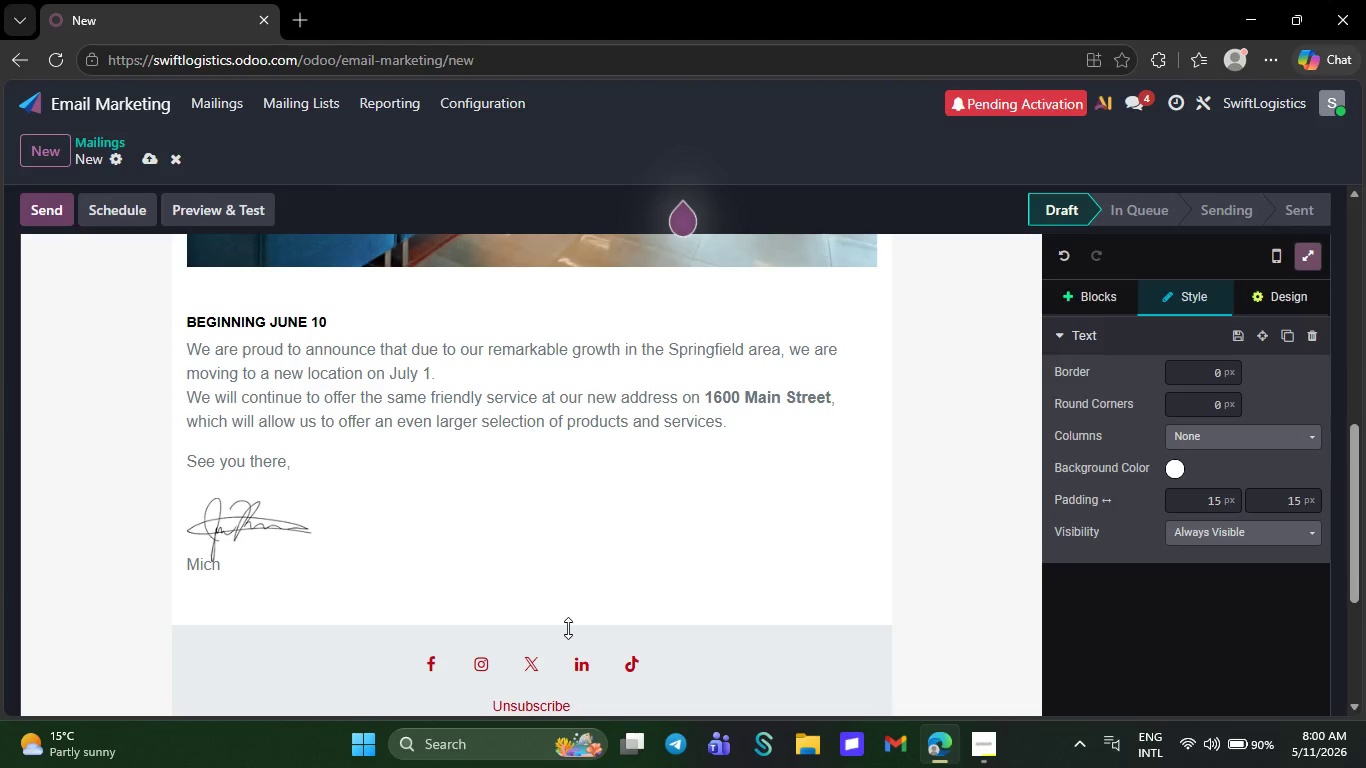 
key(Backspace)
 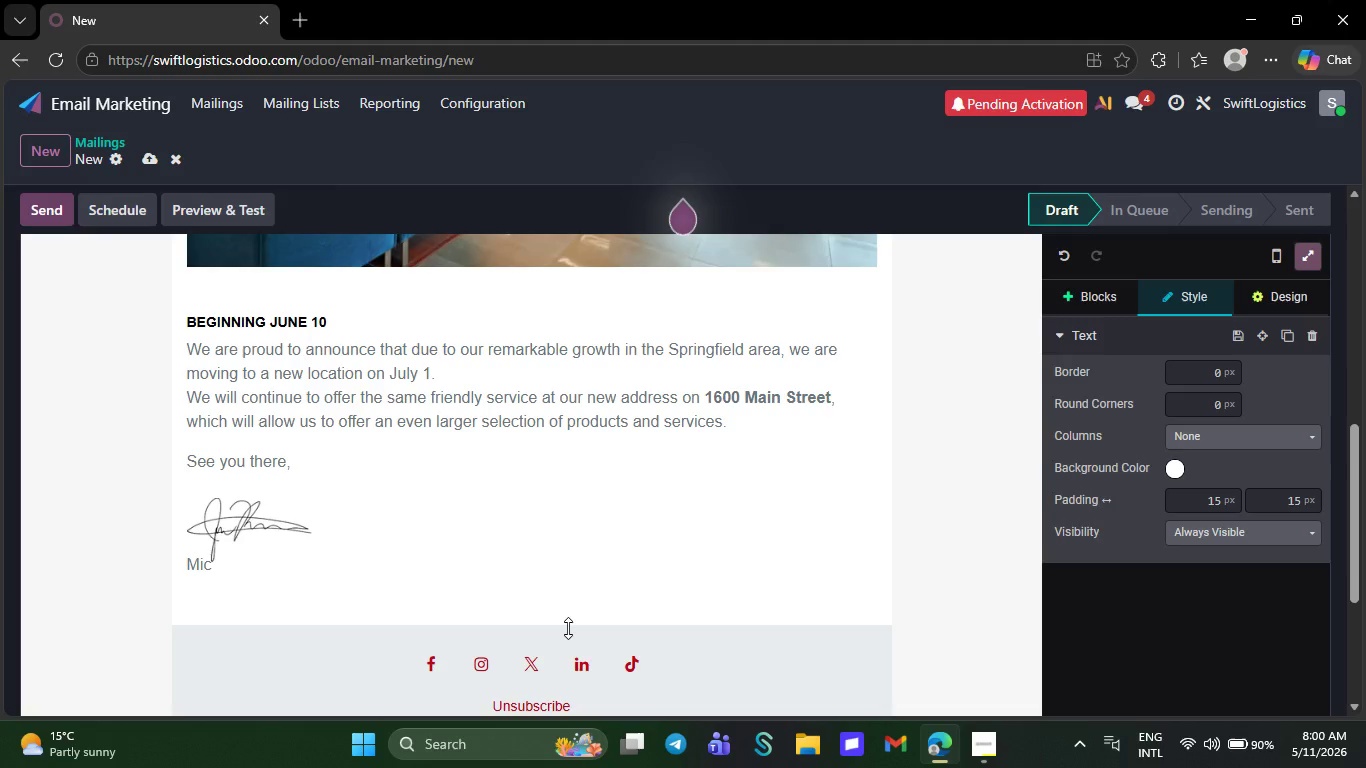 
key(Backspace)
 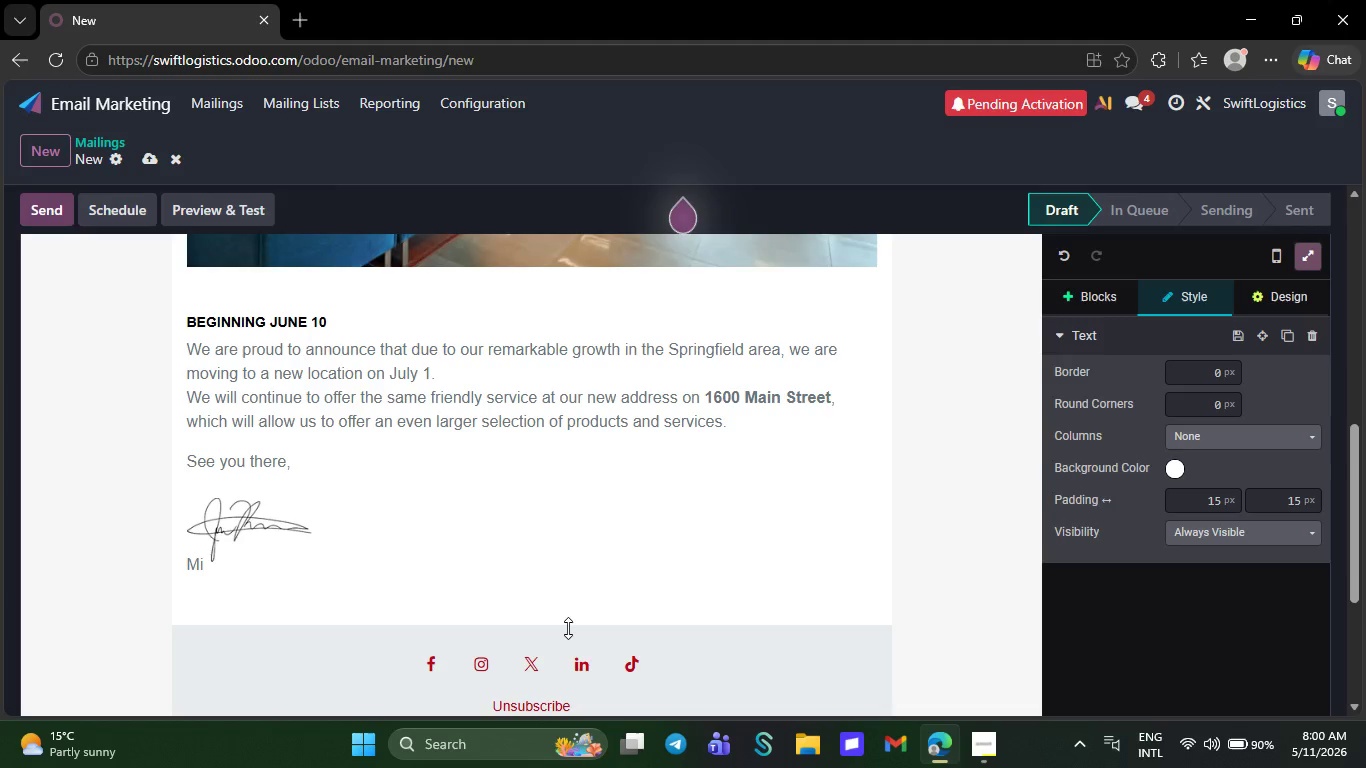 
key(Backspace)
 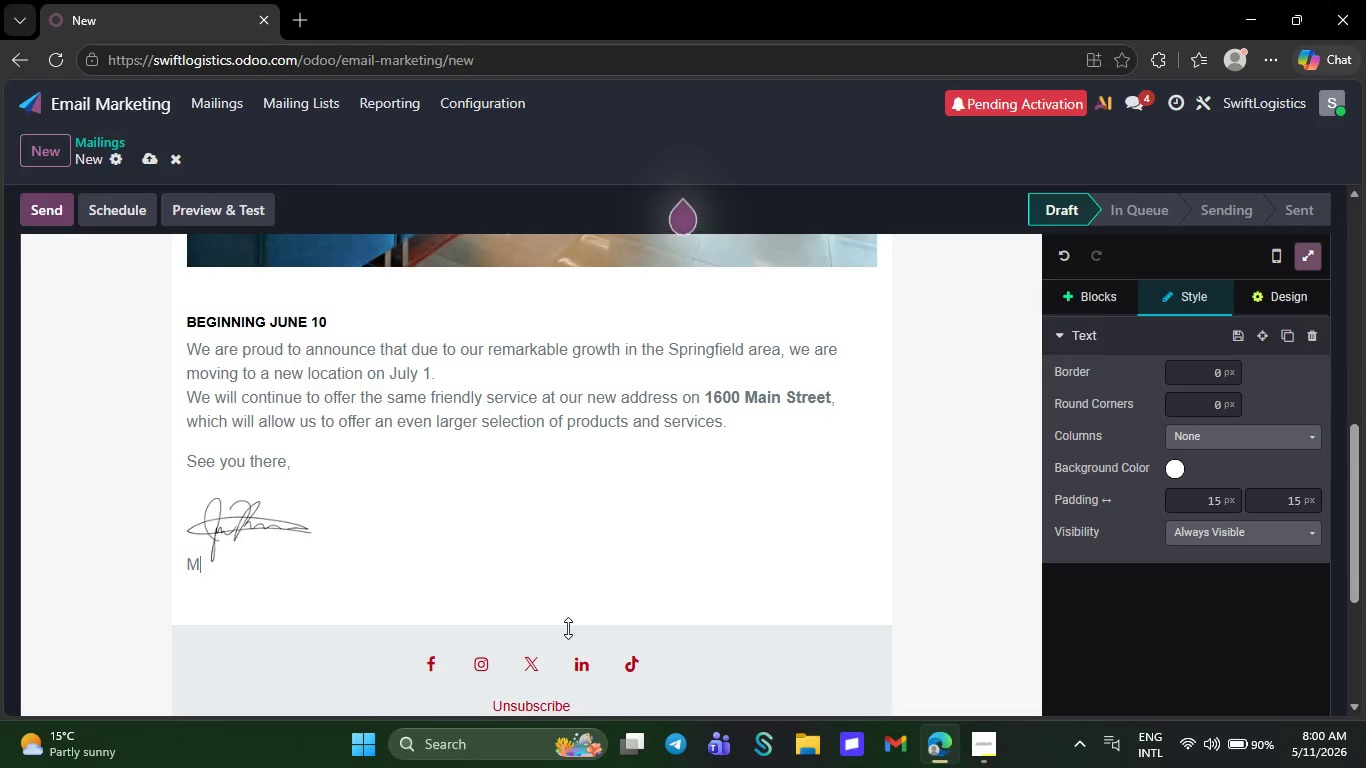 
key(Backspace)
 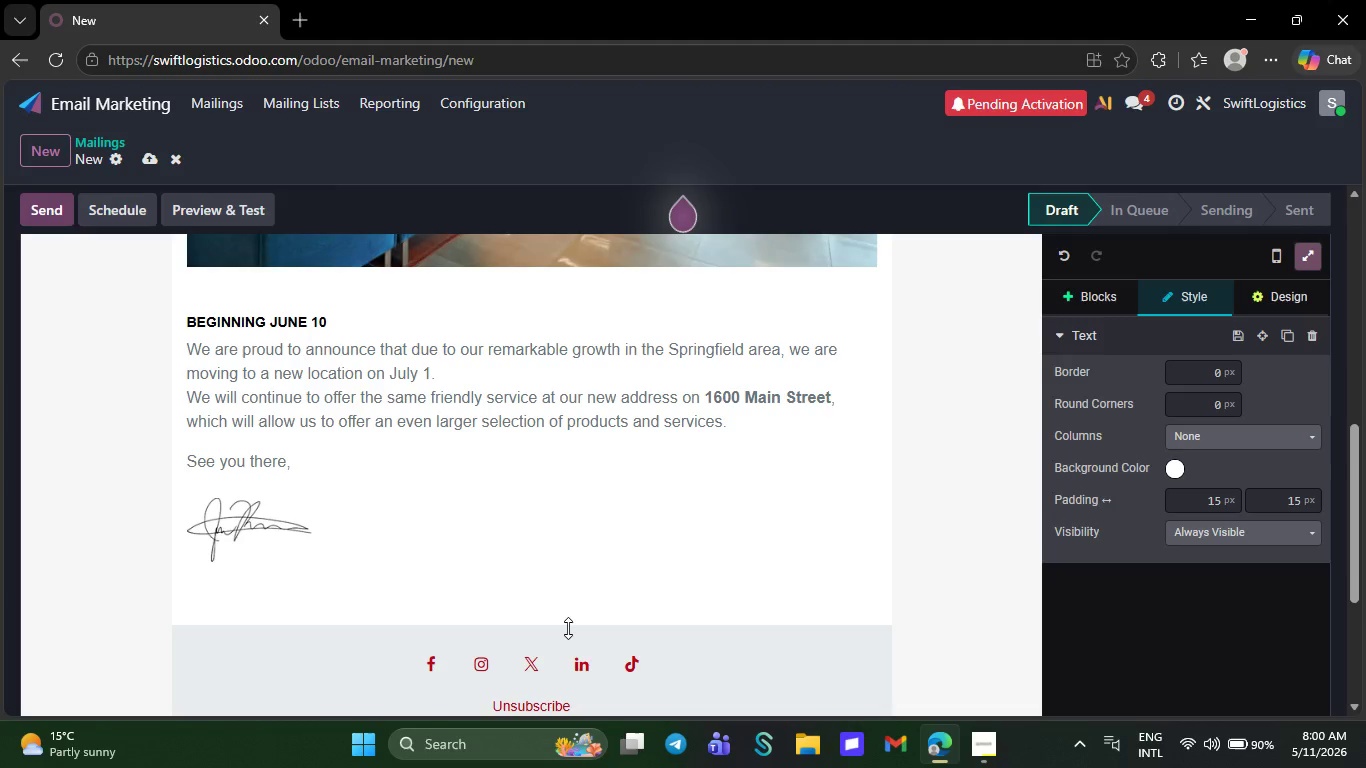 
key(Backspace)
 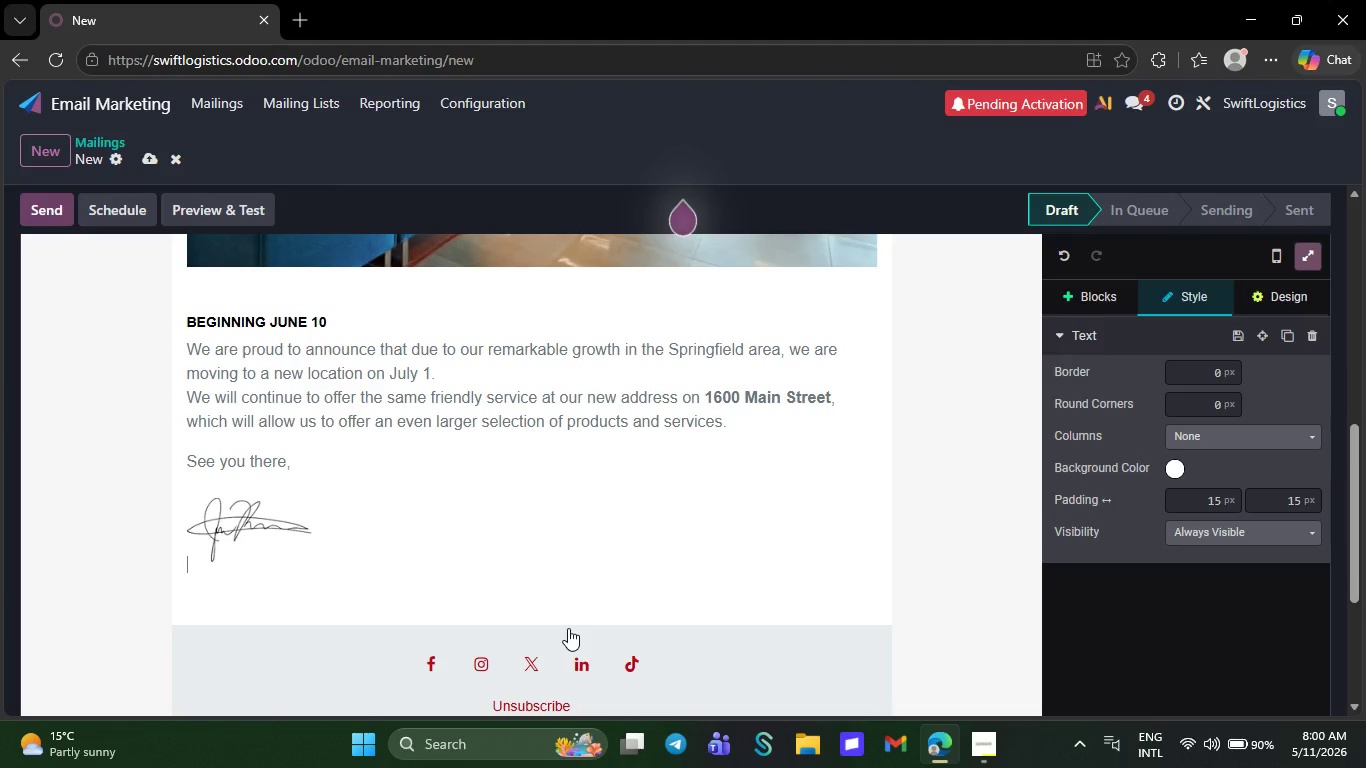 
key(Backspace)
 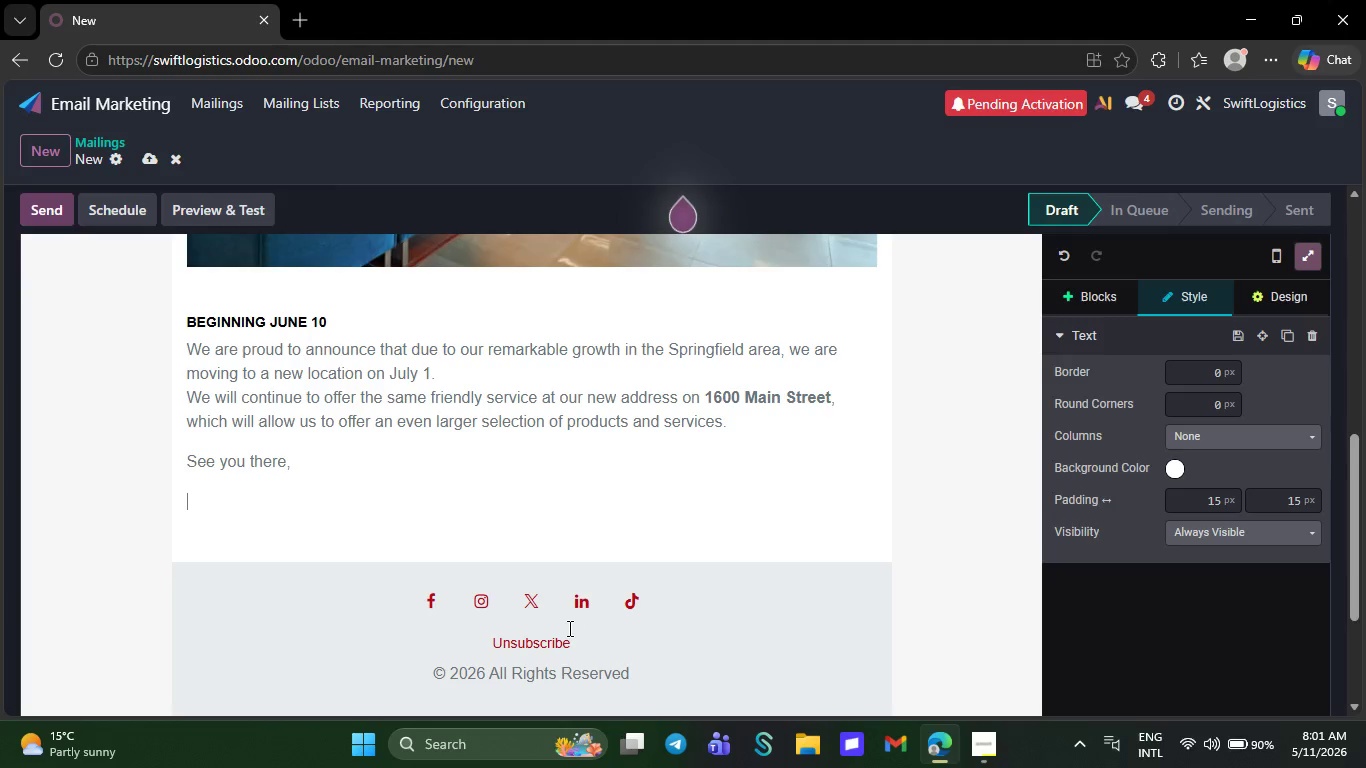 
key(Backspace)
 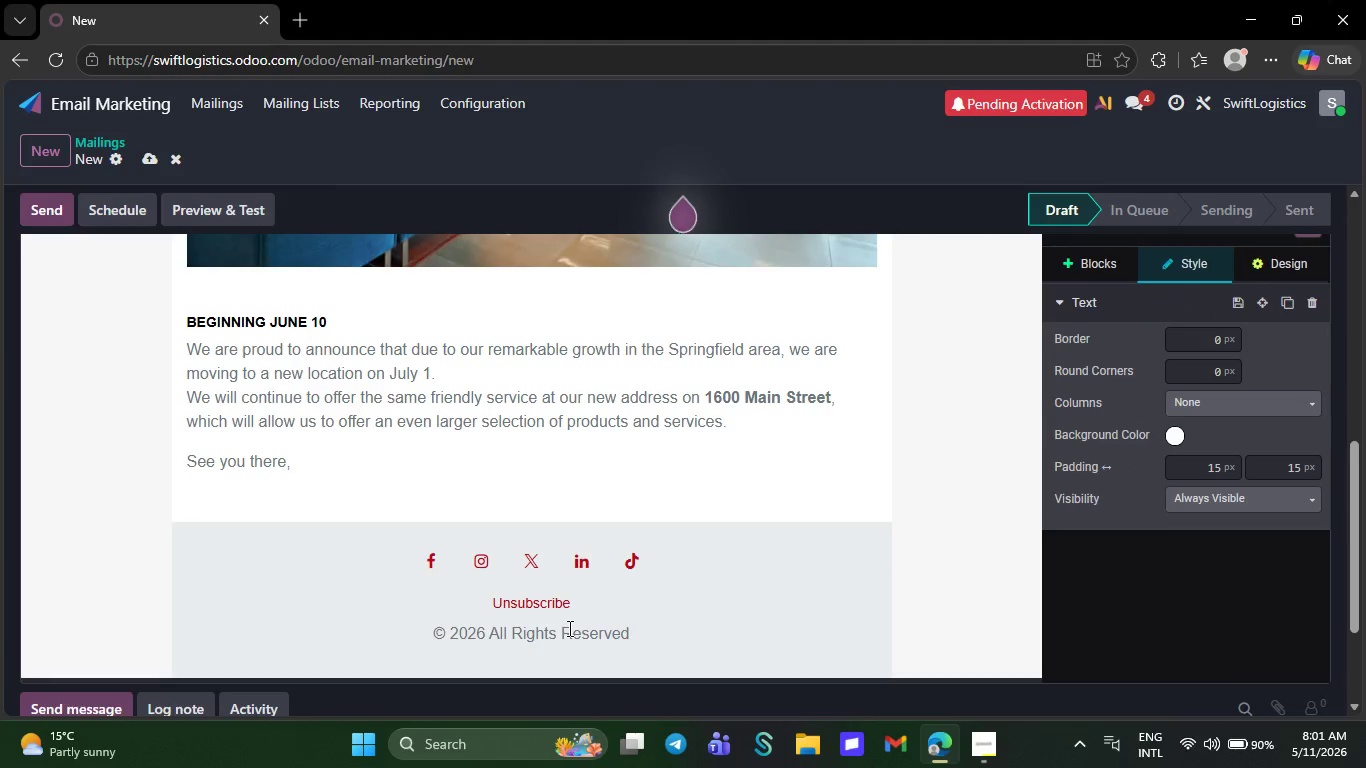 
key(Backspace)
 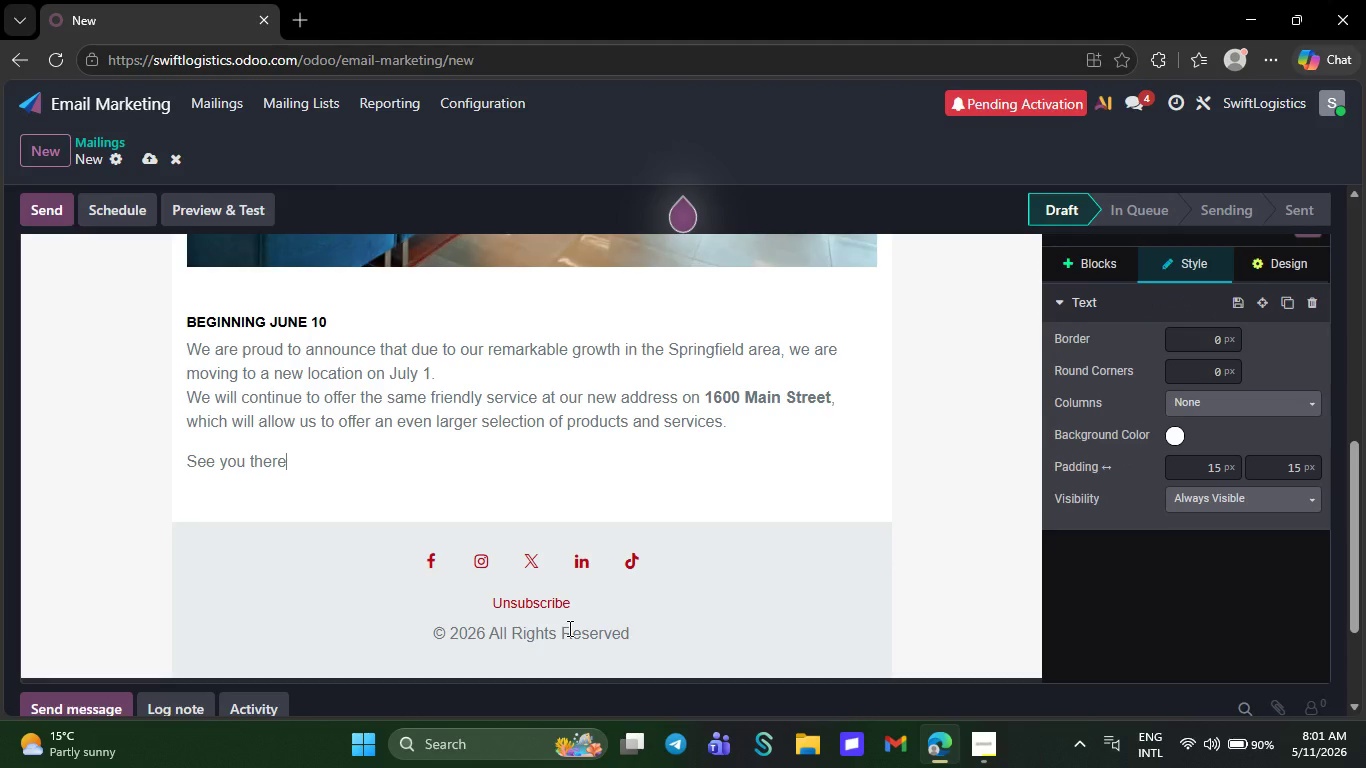 
key(Backspace)
 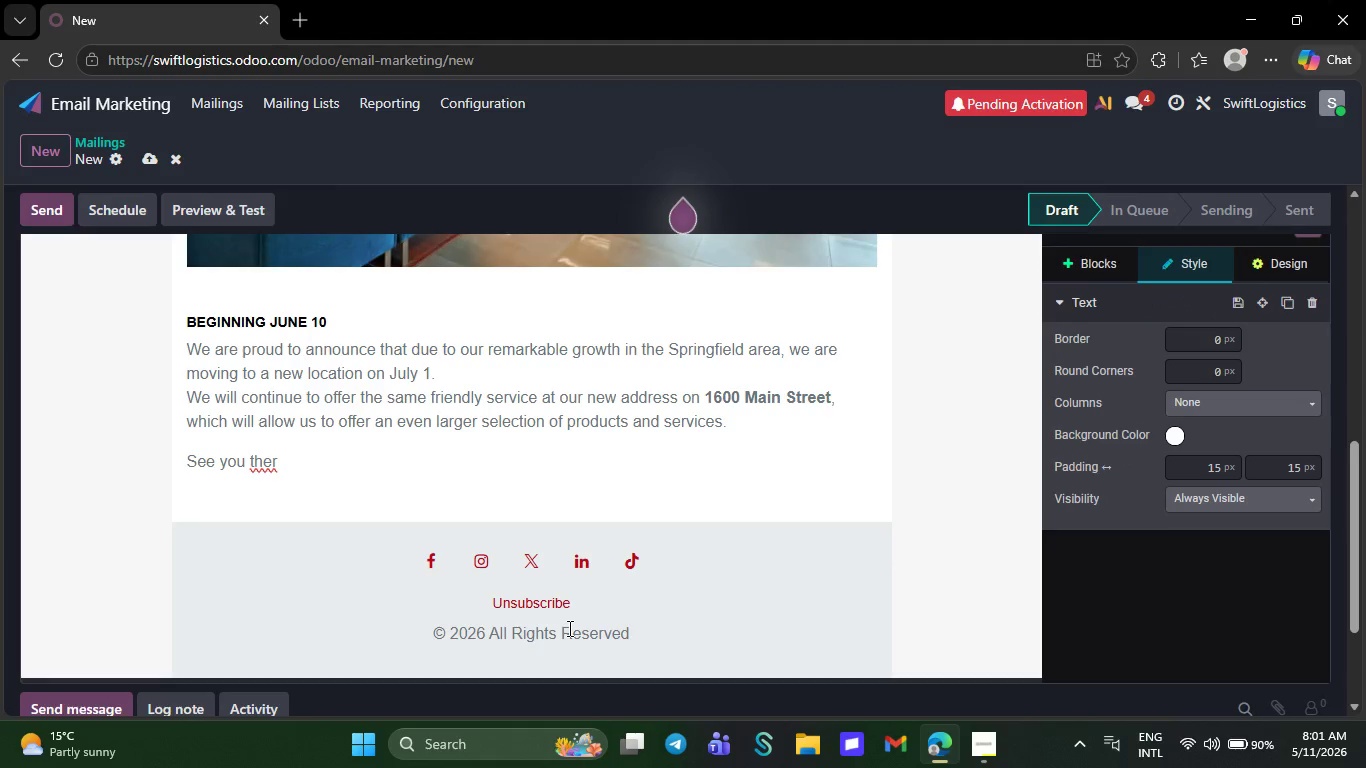 
key(Backspace)
 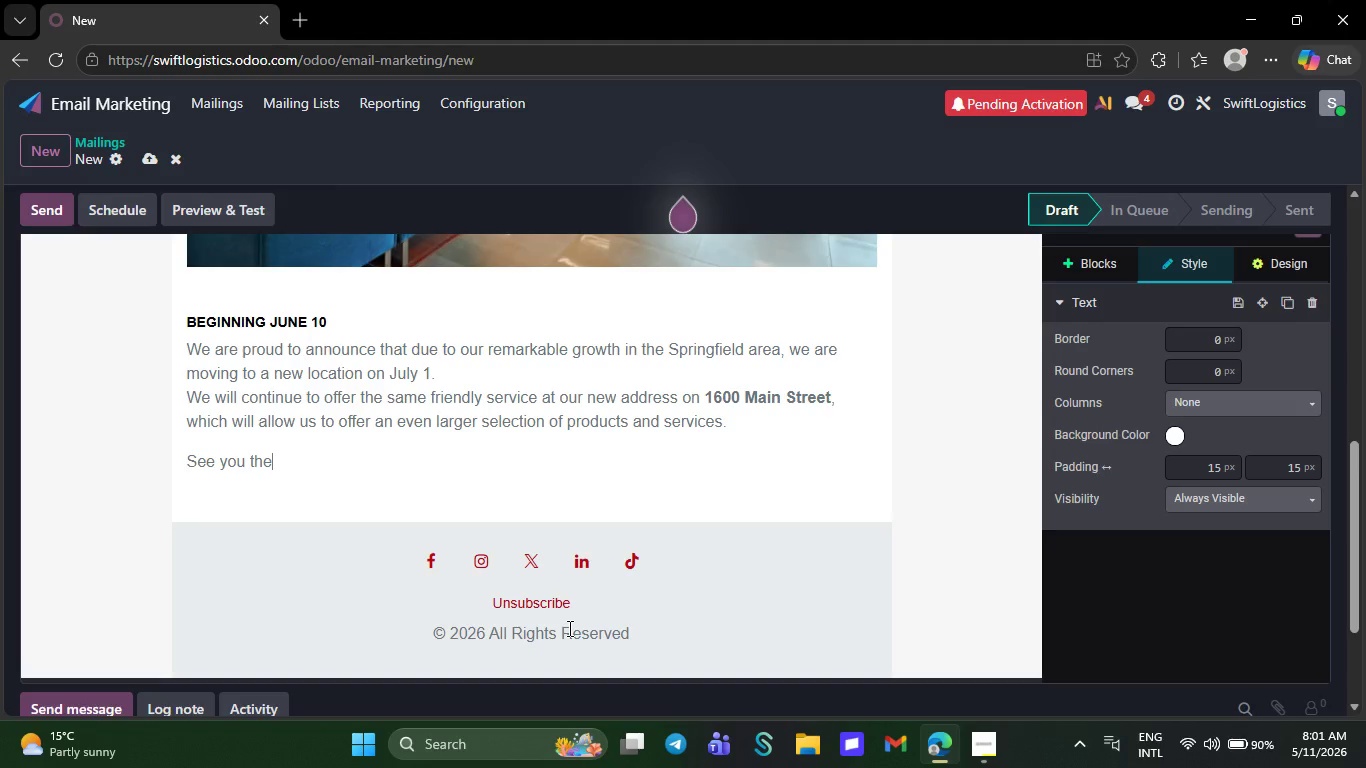 
key(Backspace)
 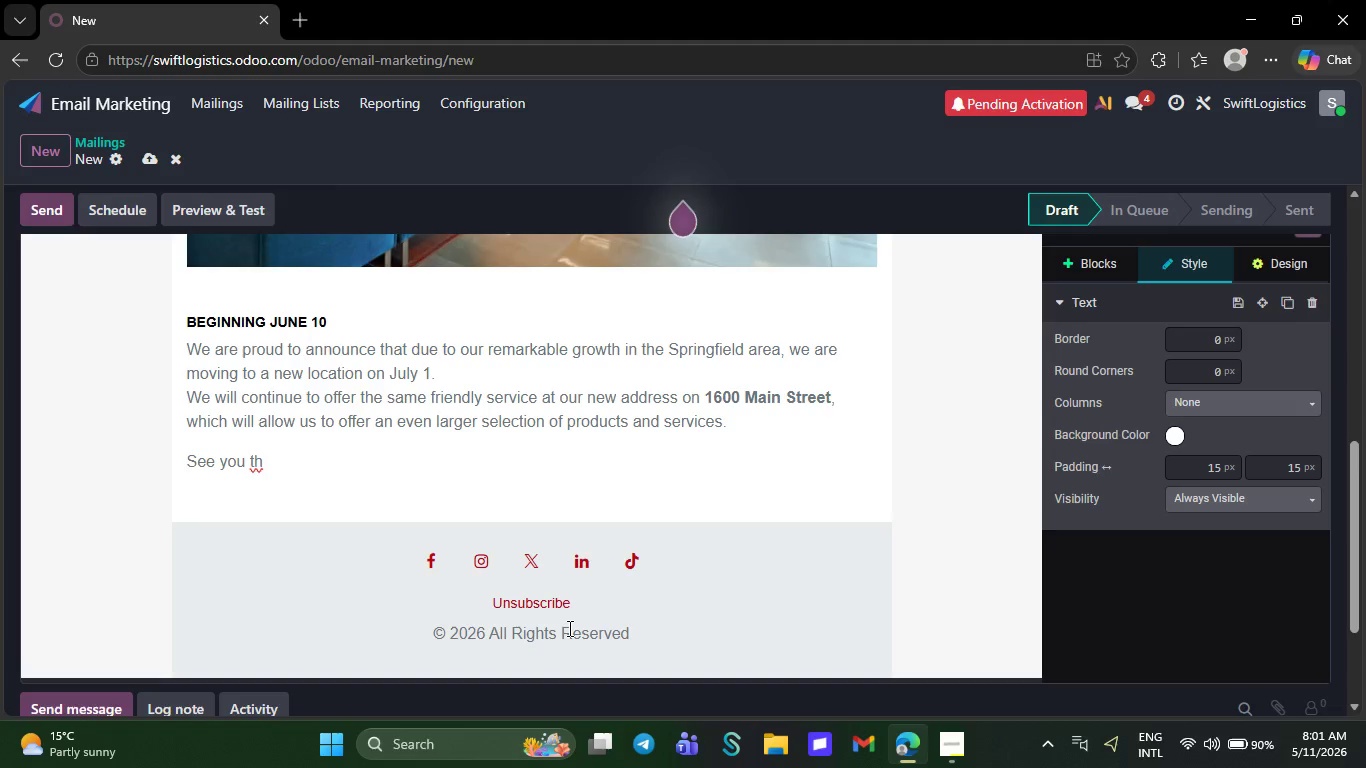 
key(Backspace)
 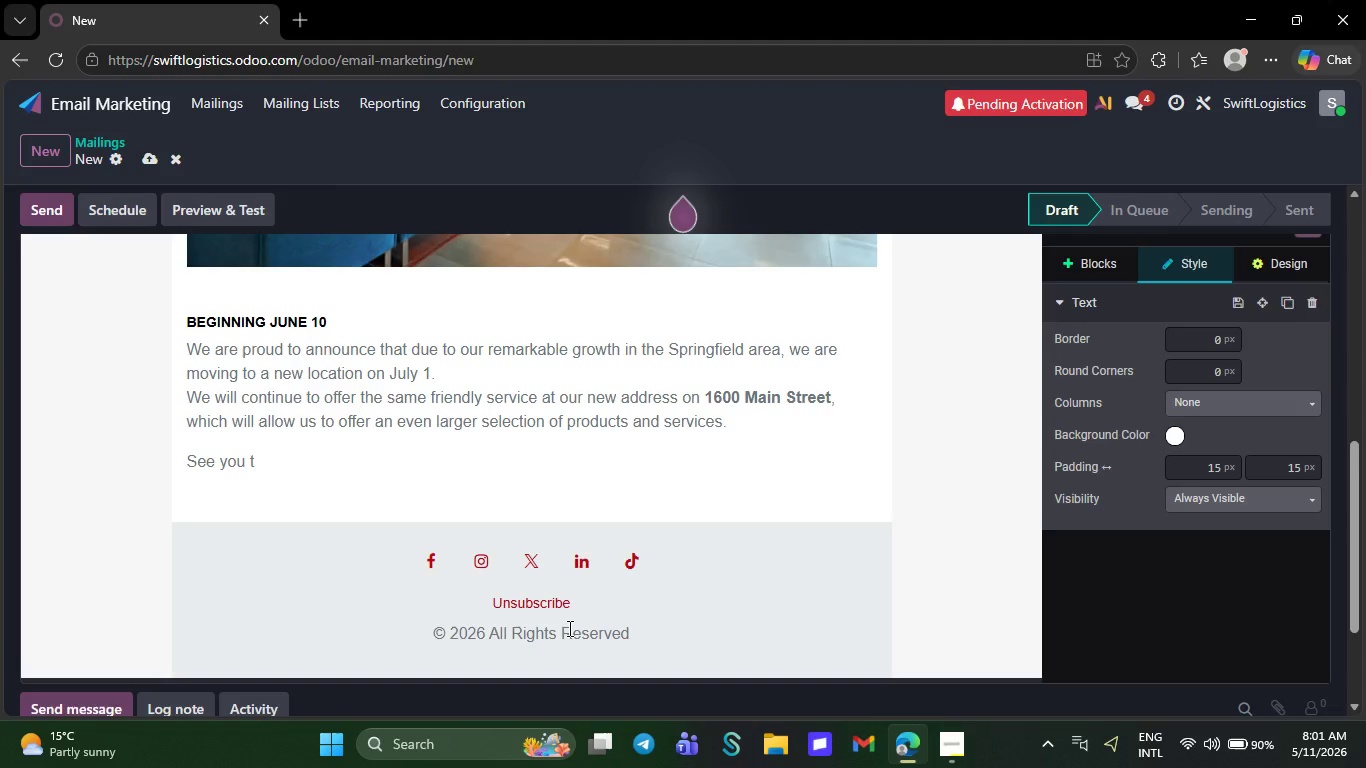 
key(Backspace)
 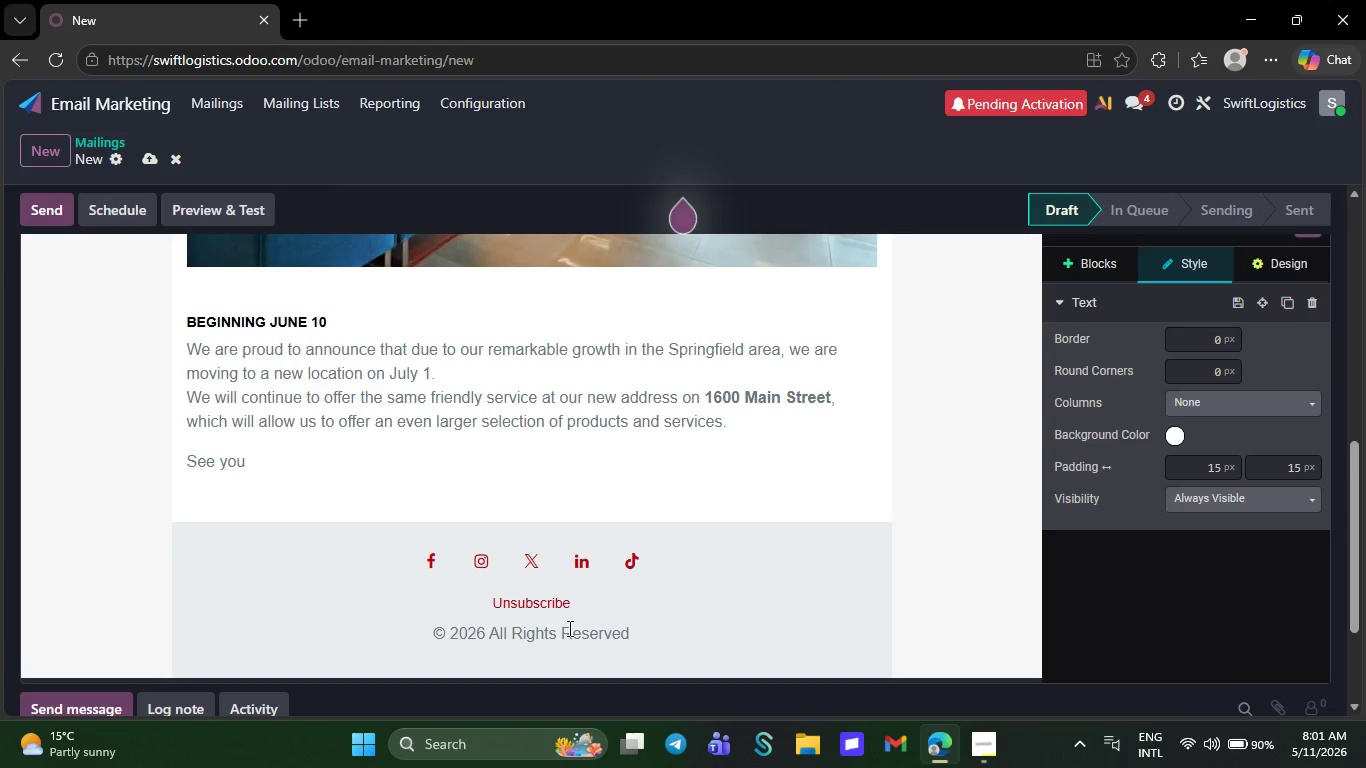 
key(Backspace)
 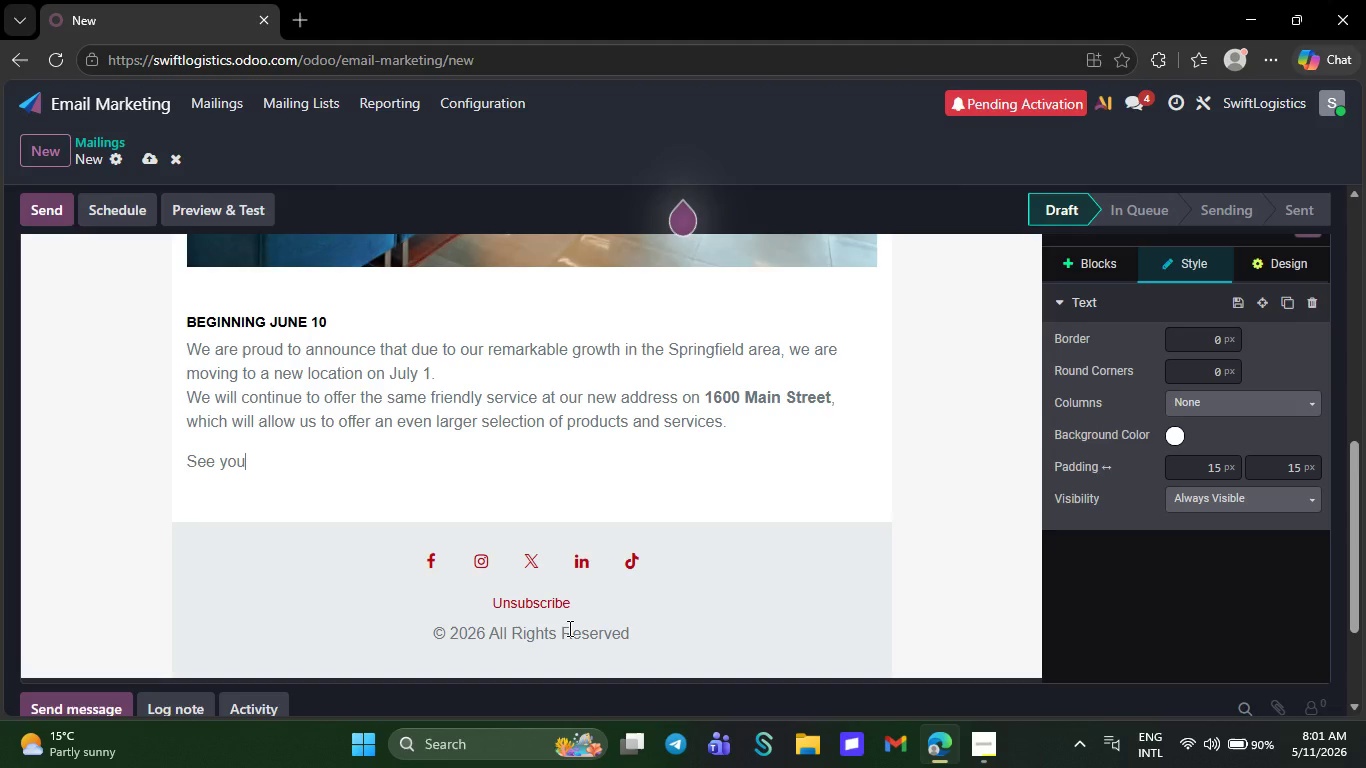 
key(Backspace)
 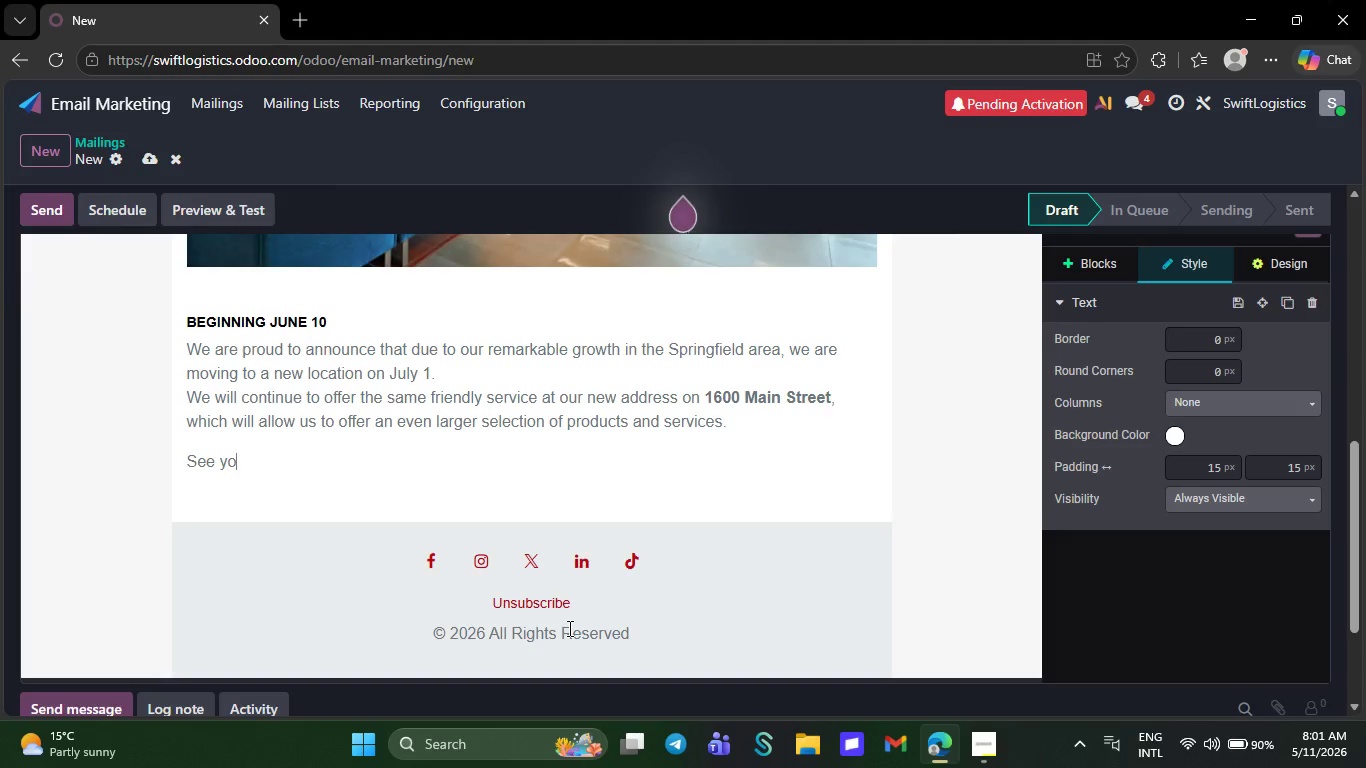 
key(Backspace)
 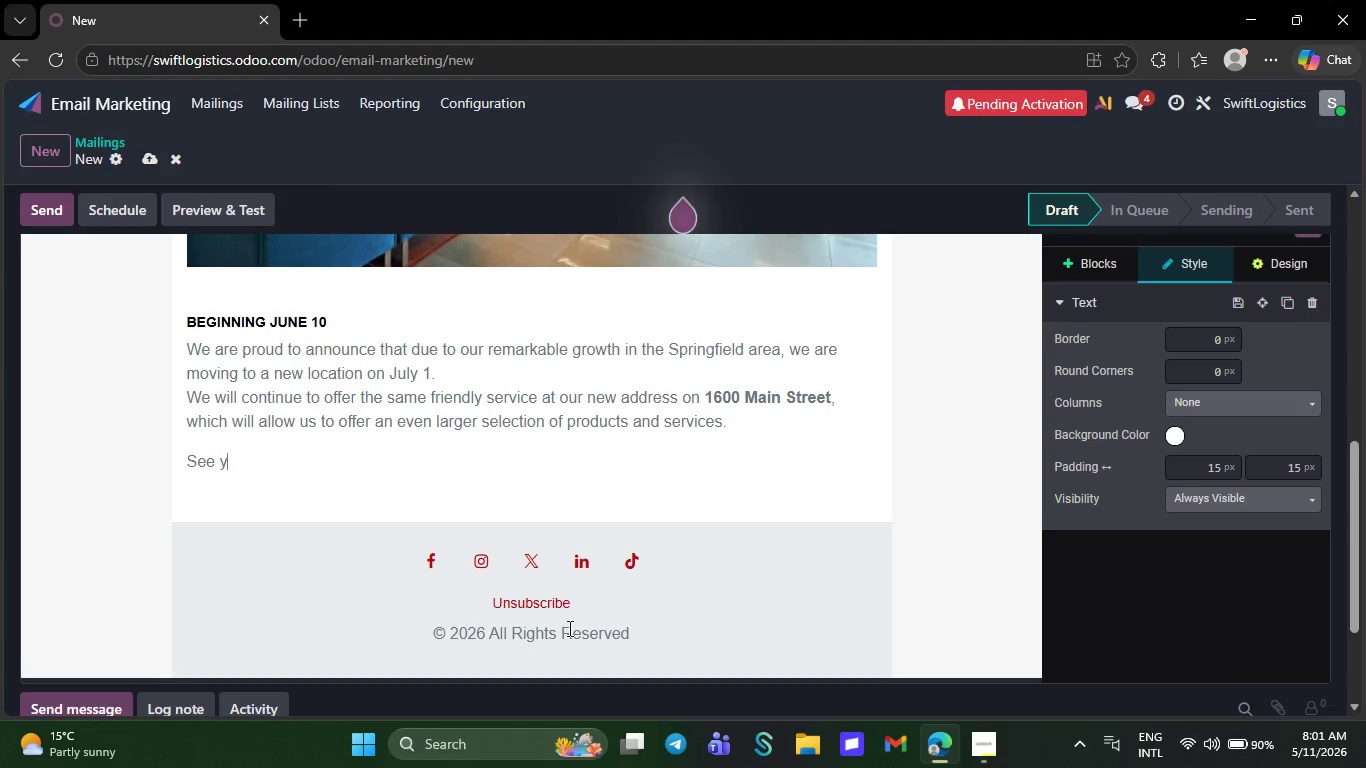 
key(Backspace)
 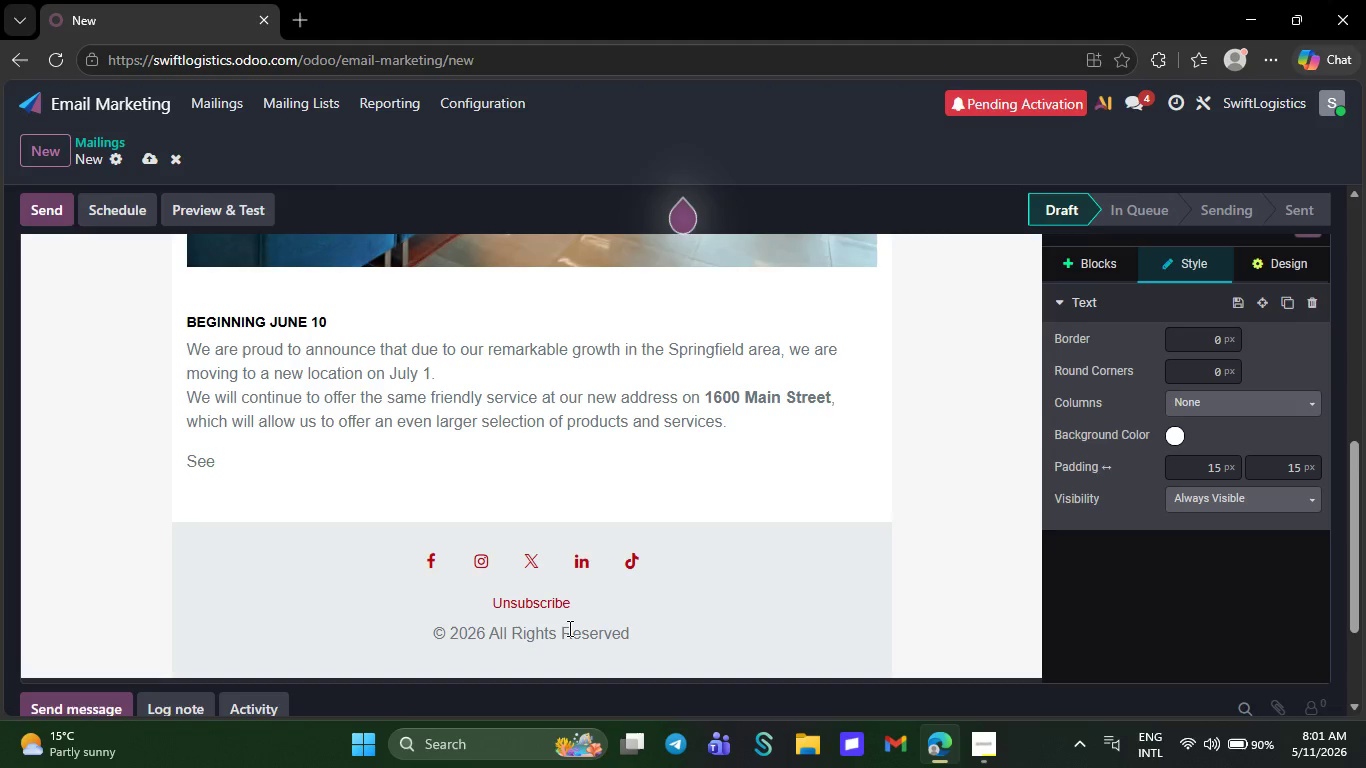 
key(Backspace)
 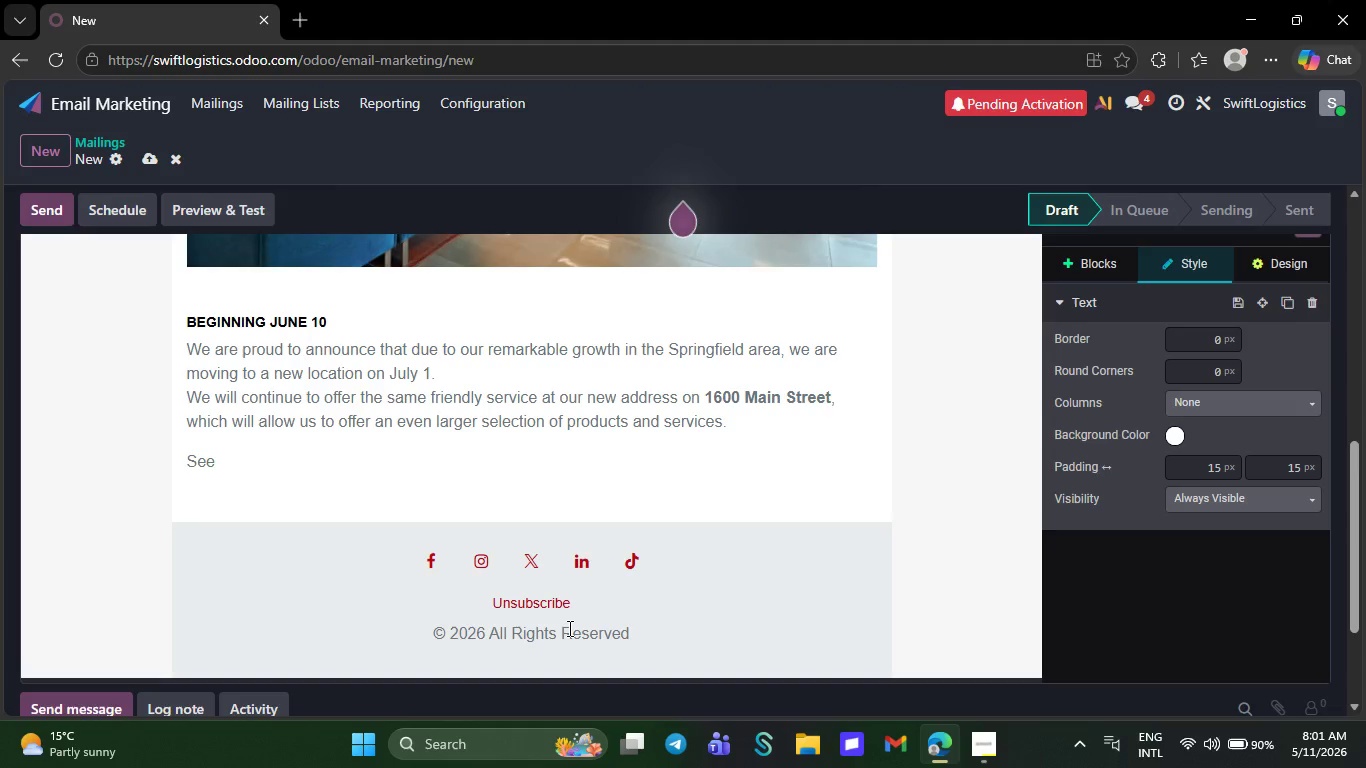 
key(Backspace)
 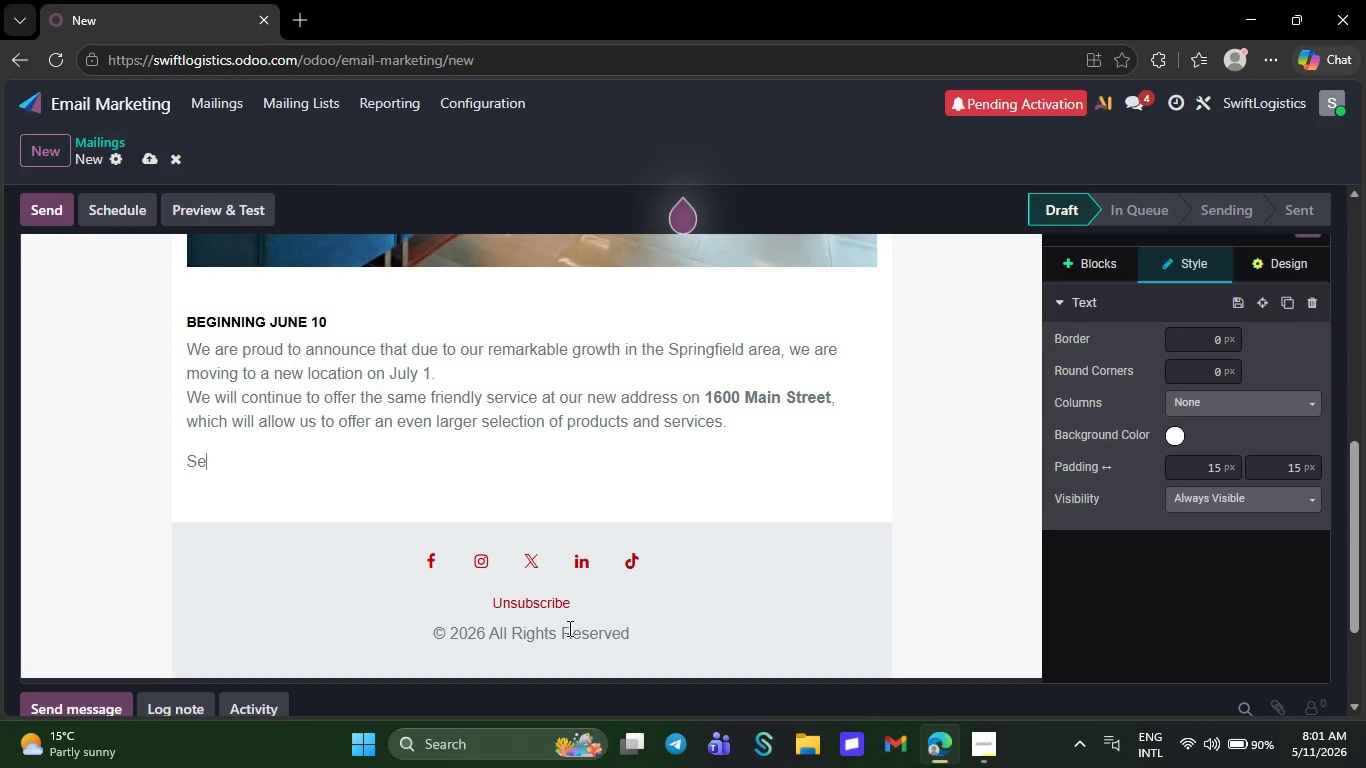 
key(Backspace)
 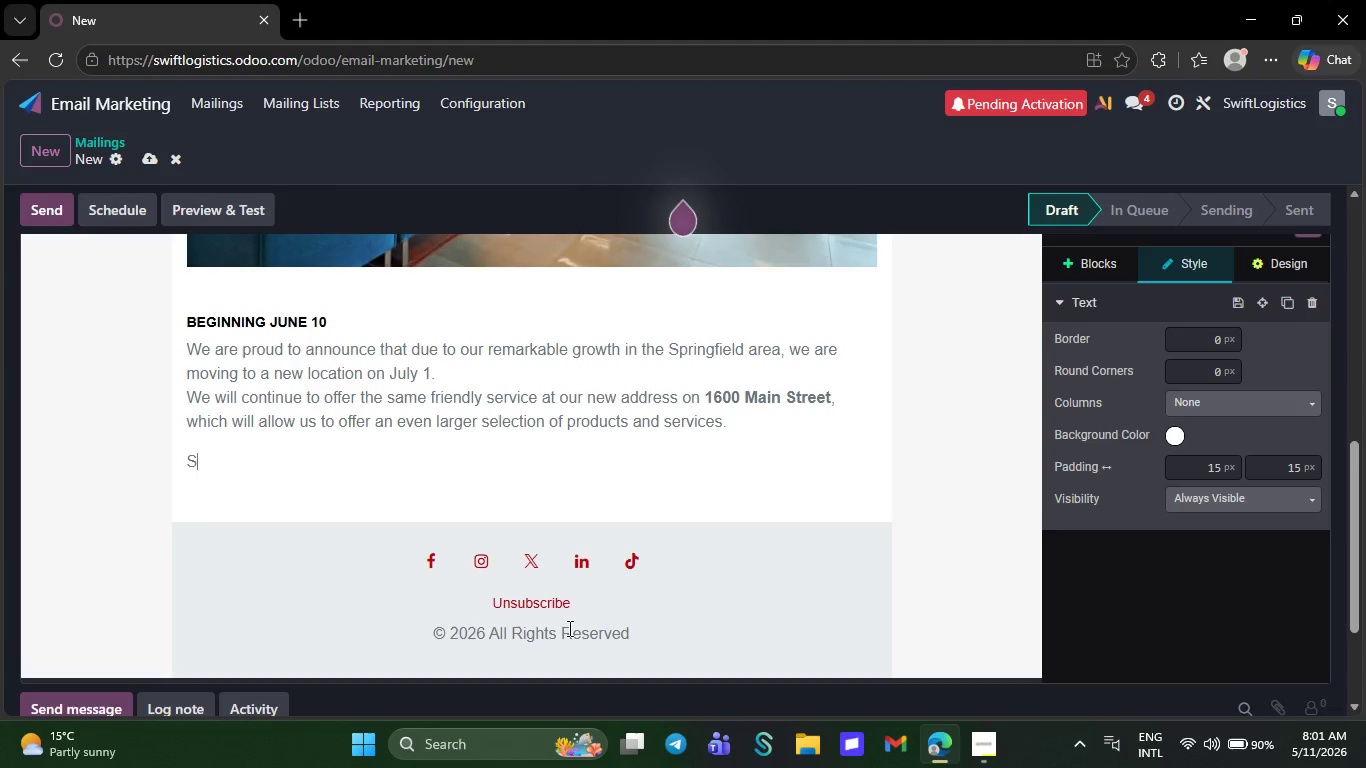 
key(Backspace)
 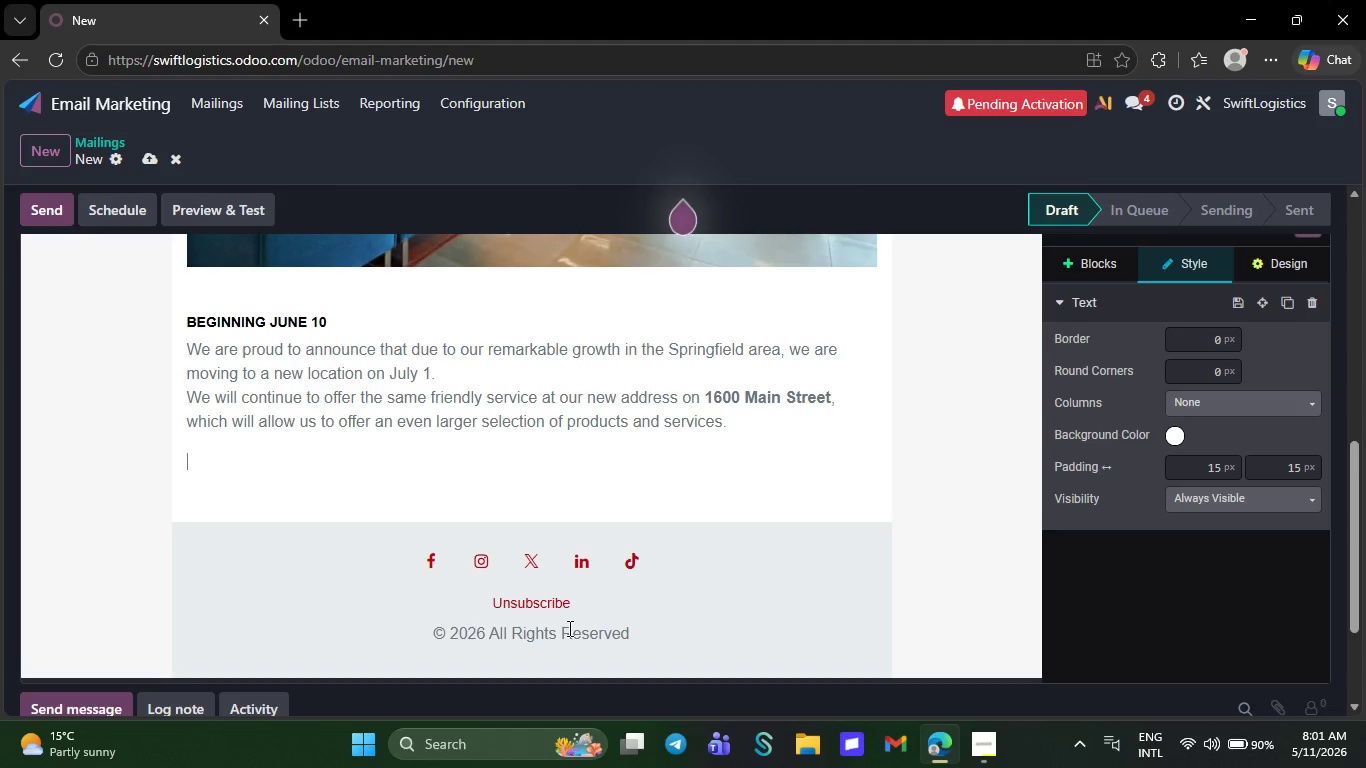 
key(Backspace)
 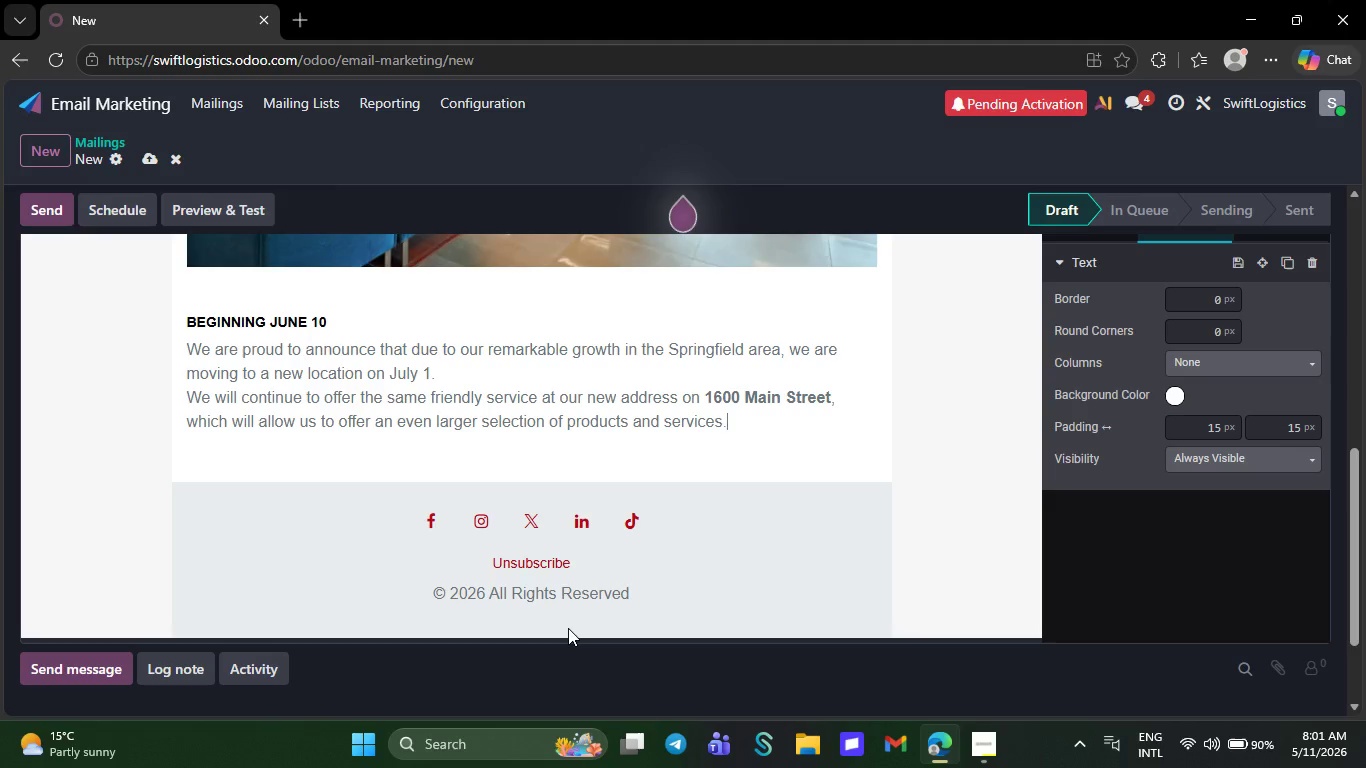 
key(Backspace)
 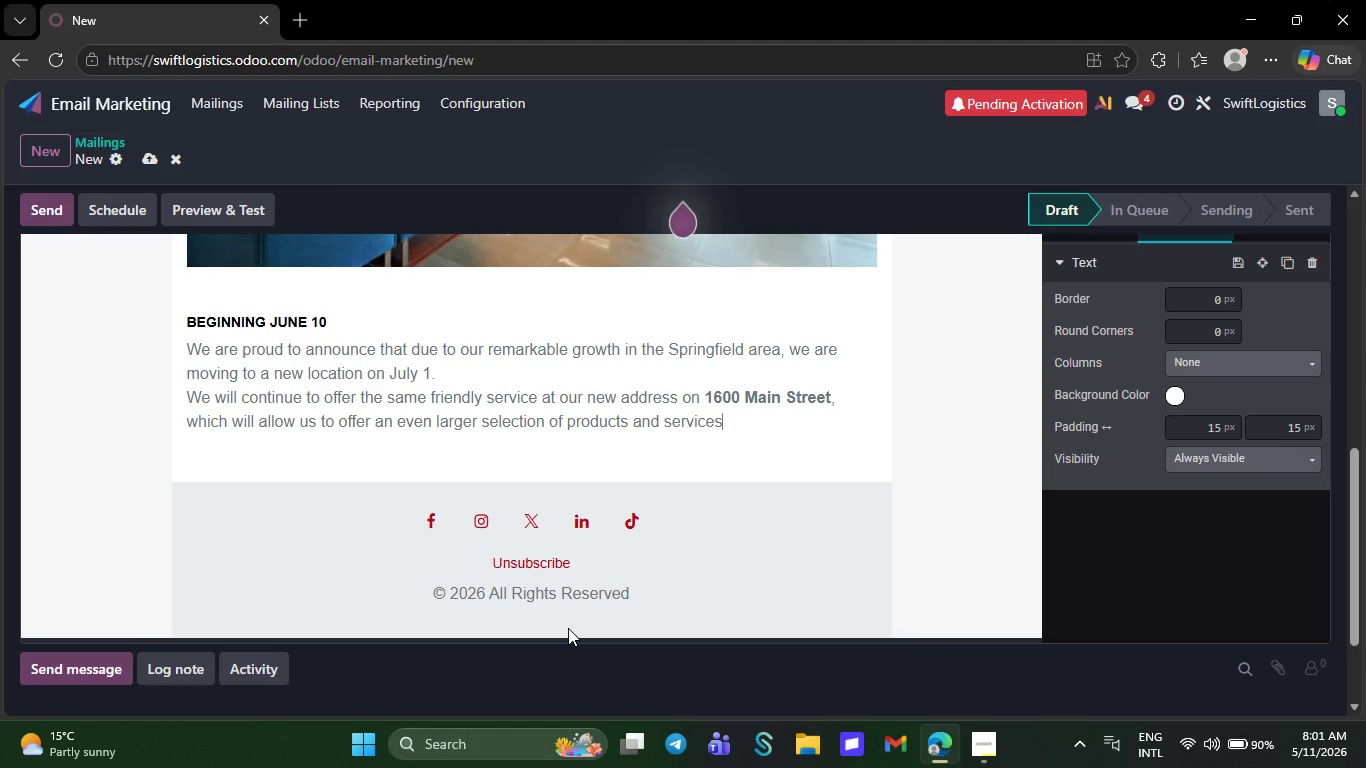 
key(Backspace)
 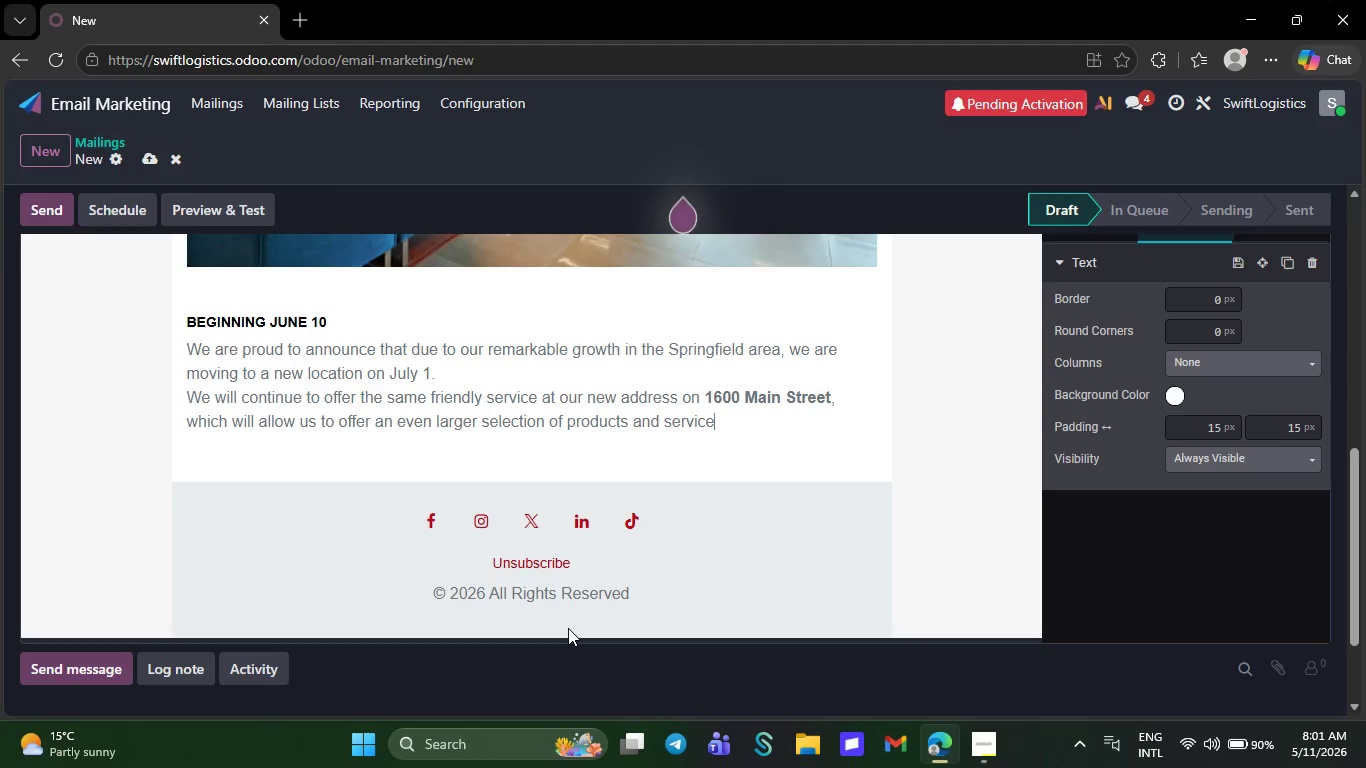 
key(Backspace)
 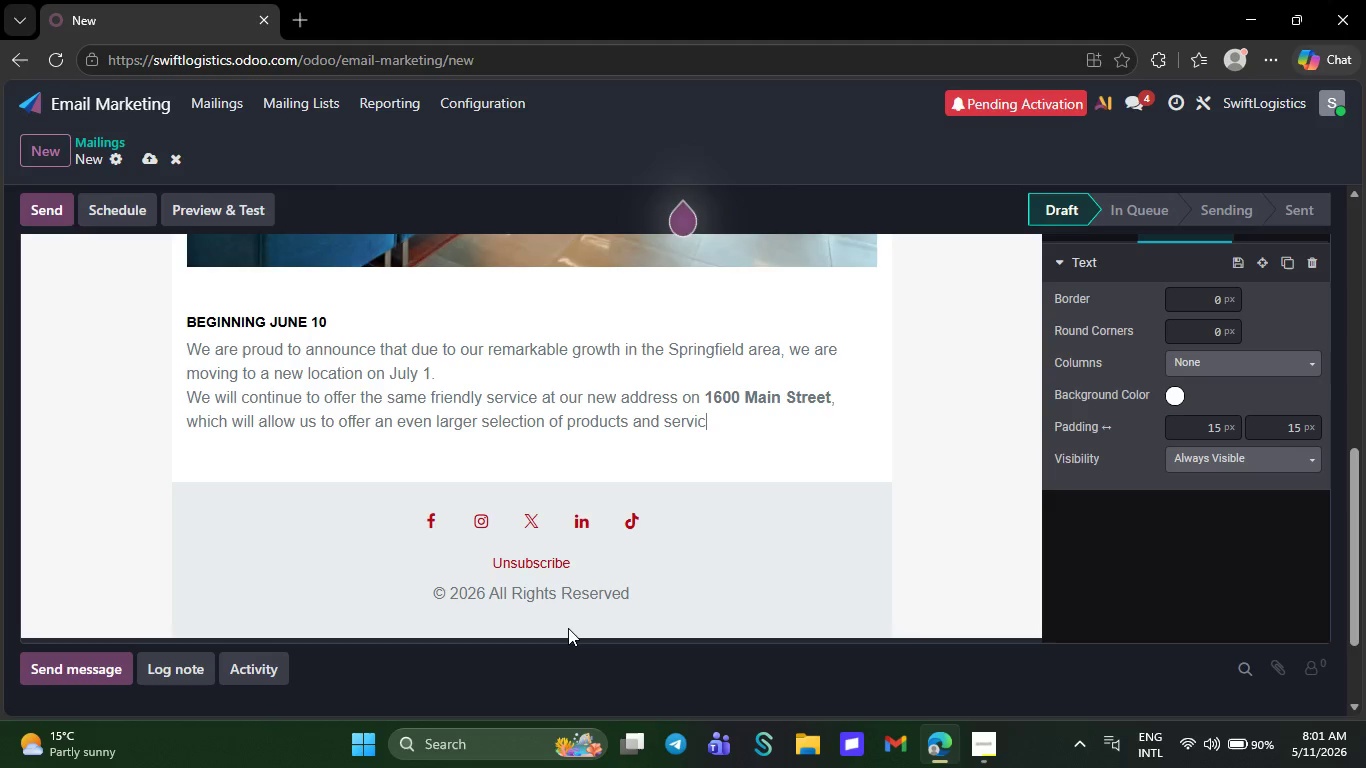 
key(Backspace)
 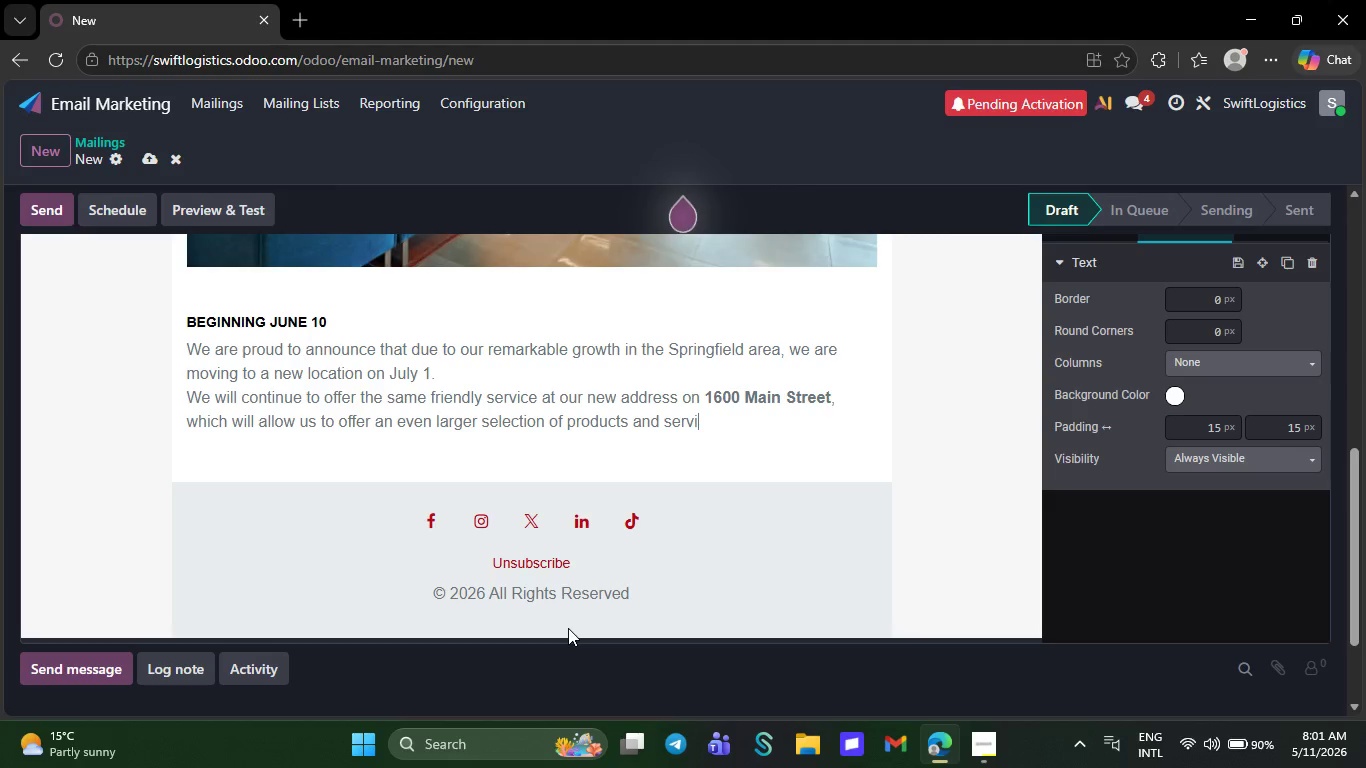 
key(Backspace)
 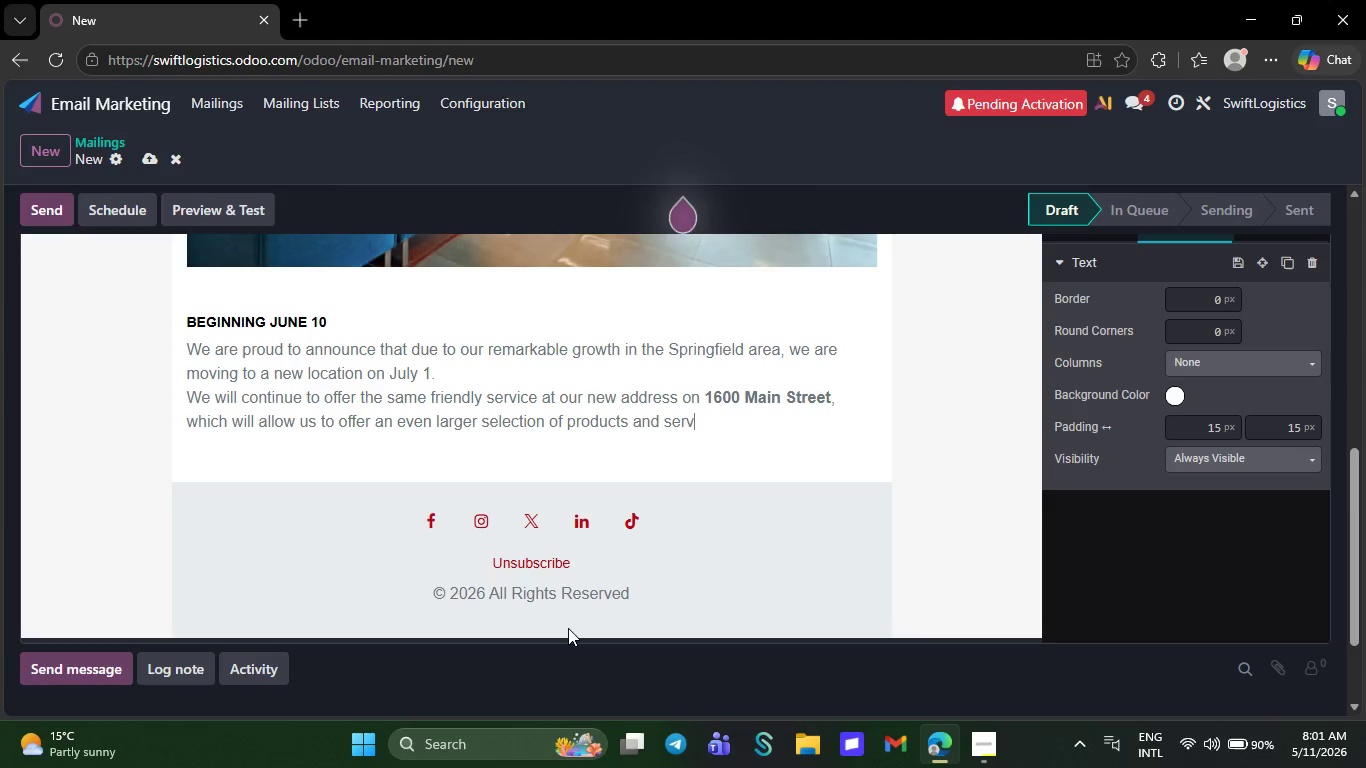 
key(Backspace)
 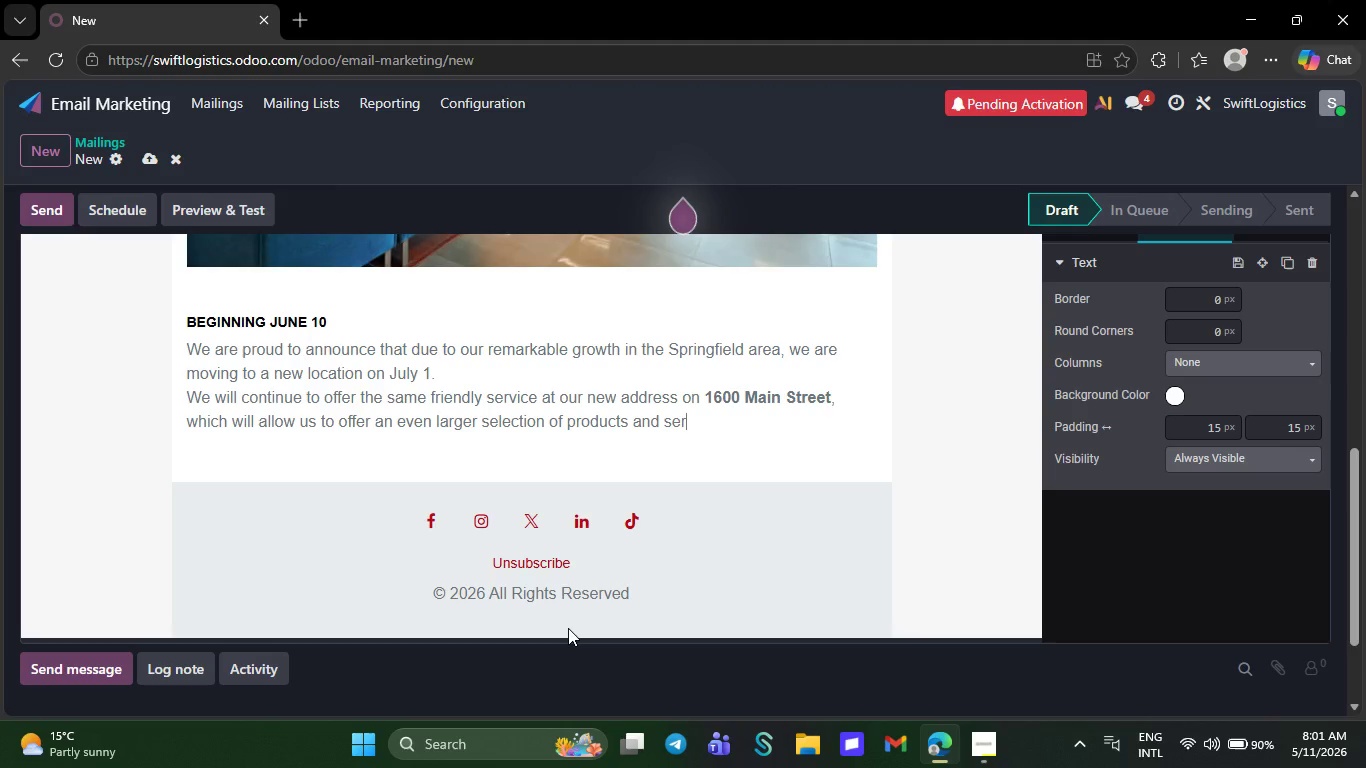 
key(Backspace)
 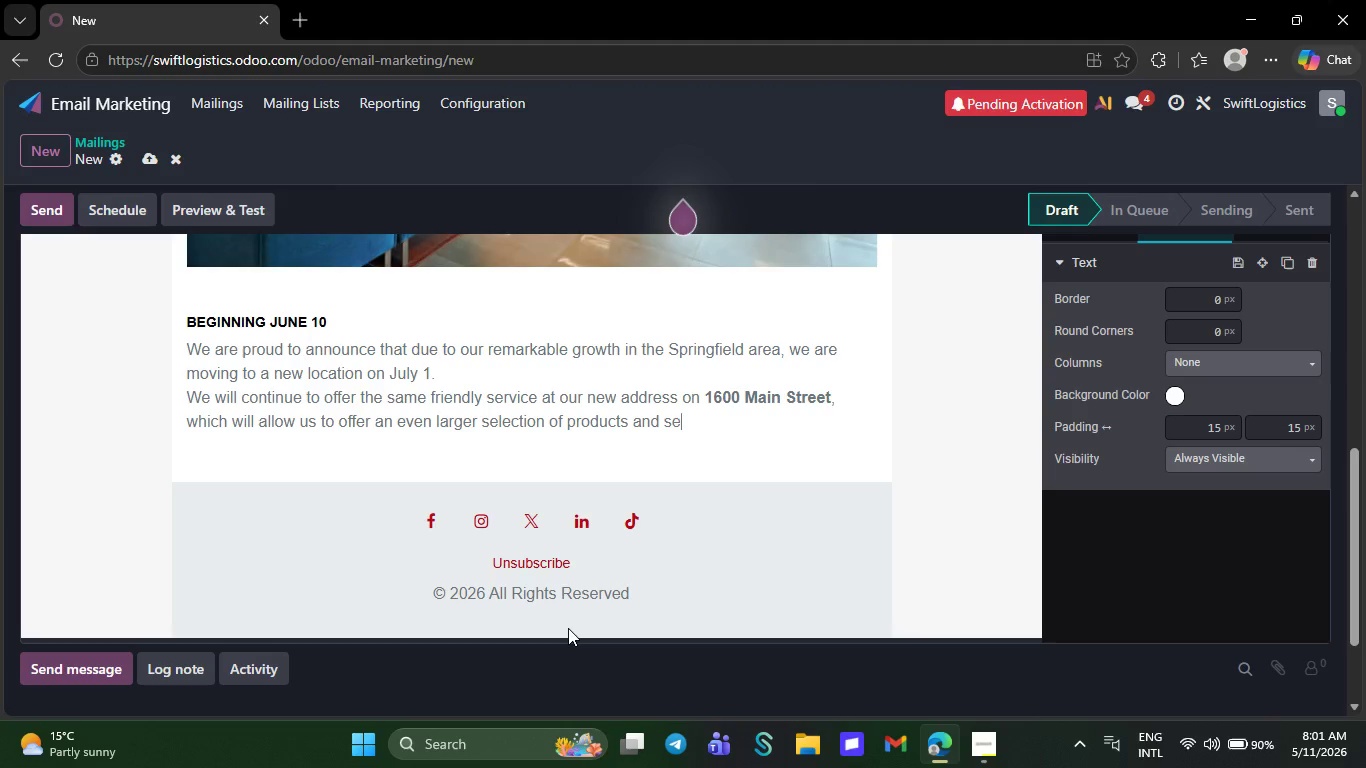 
key(Backspace)
 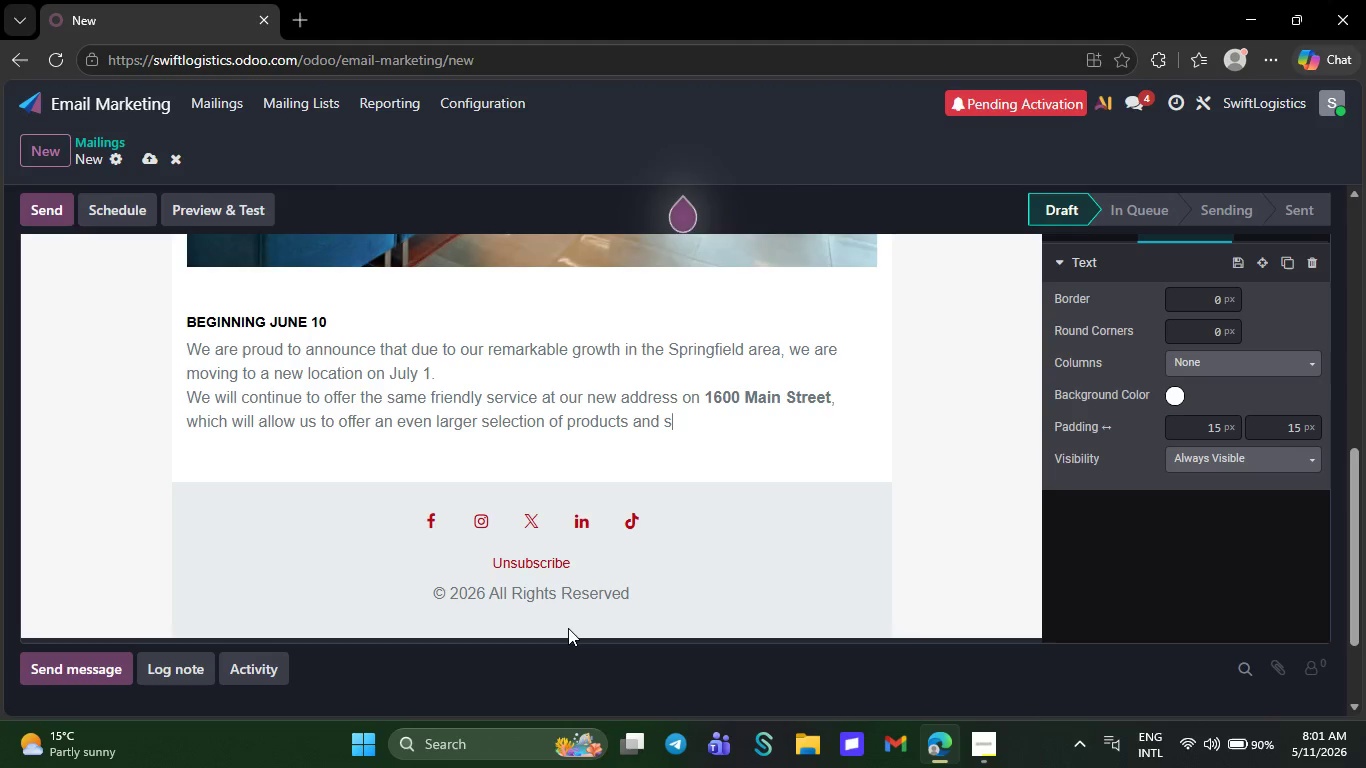 
key(Backspace)
 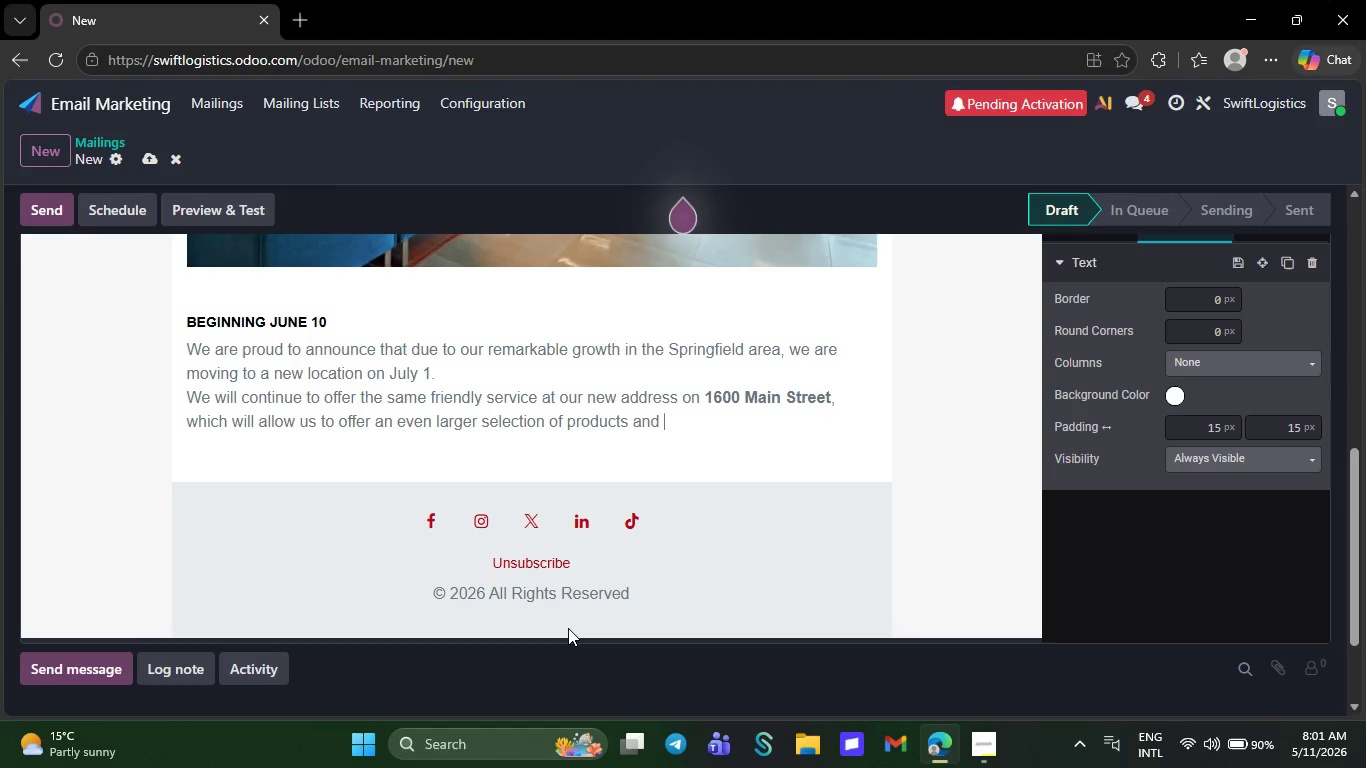 
key(Backspace)
 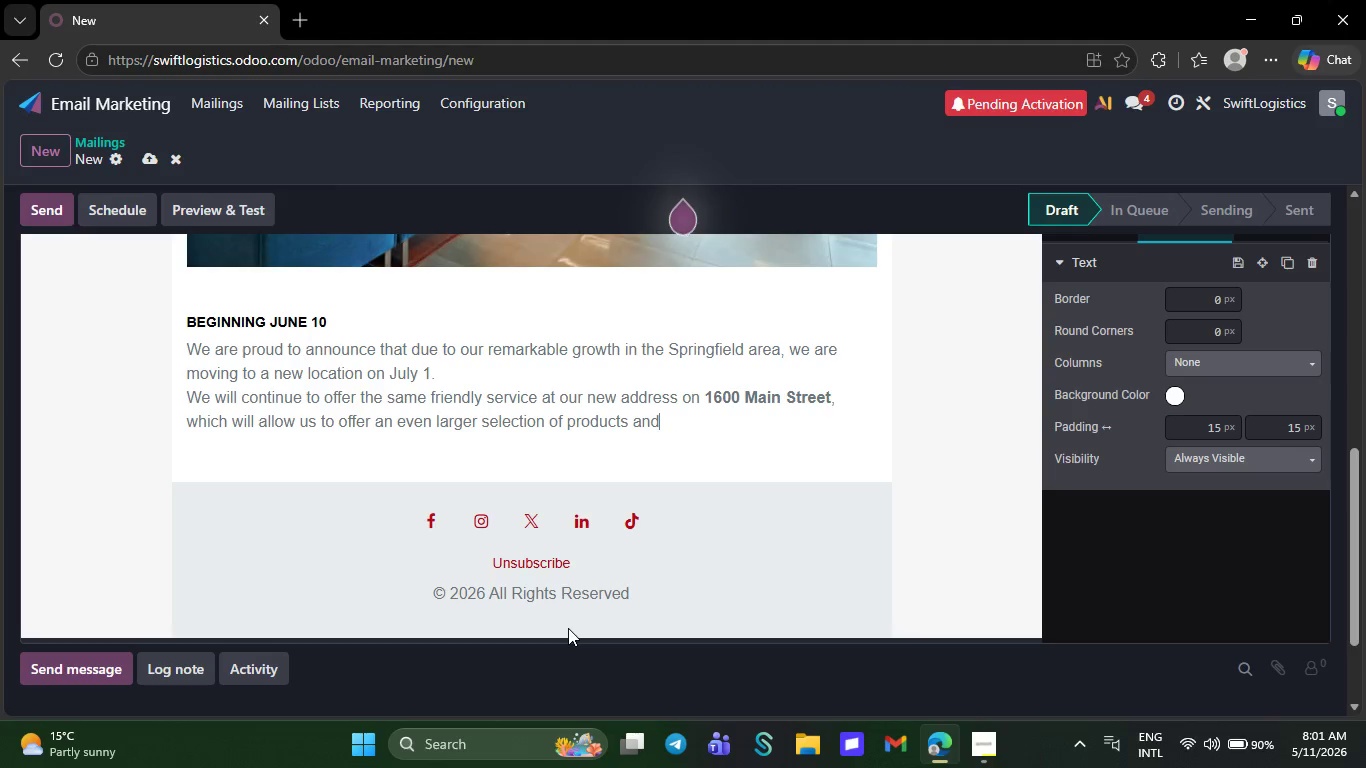 
key(Backspace)
 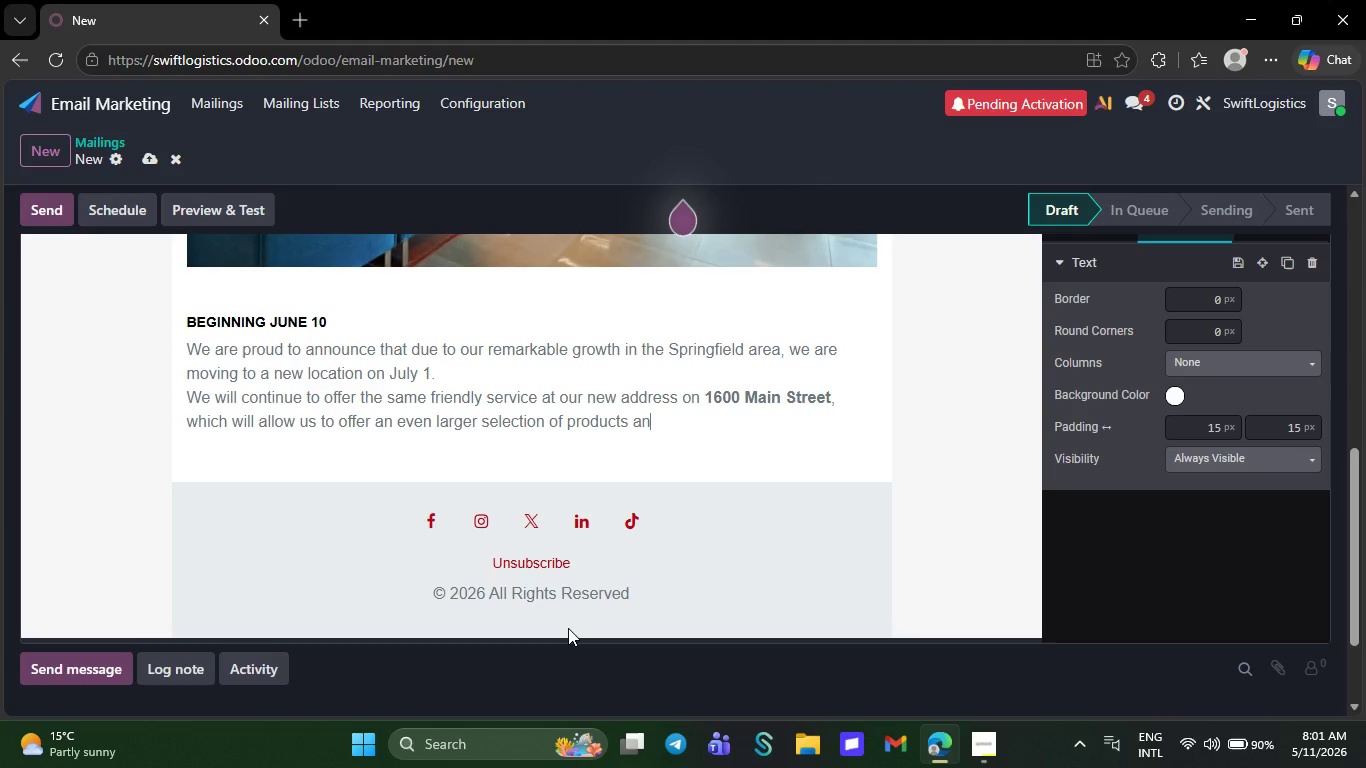 
key(Backspace)
 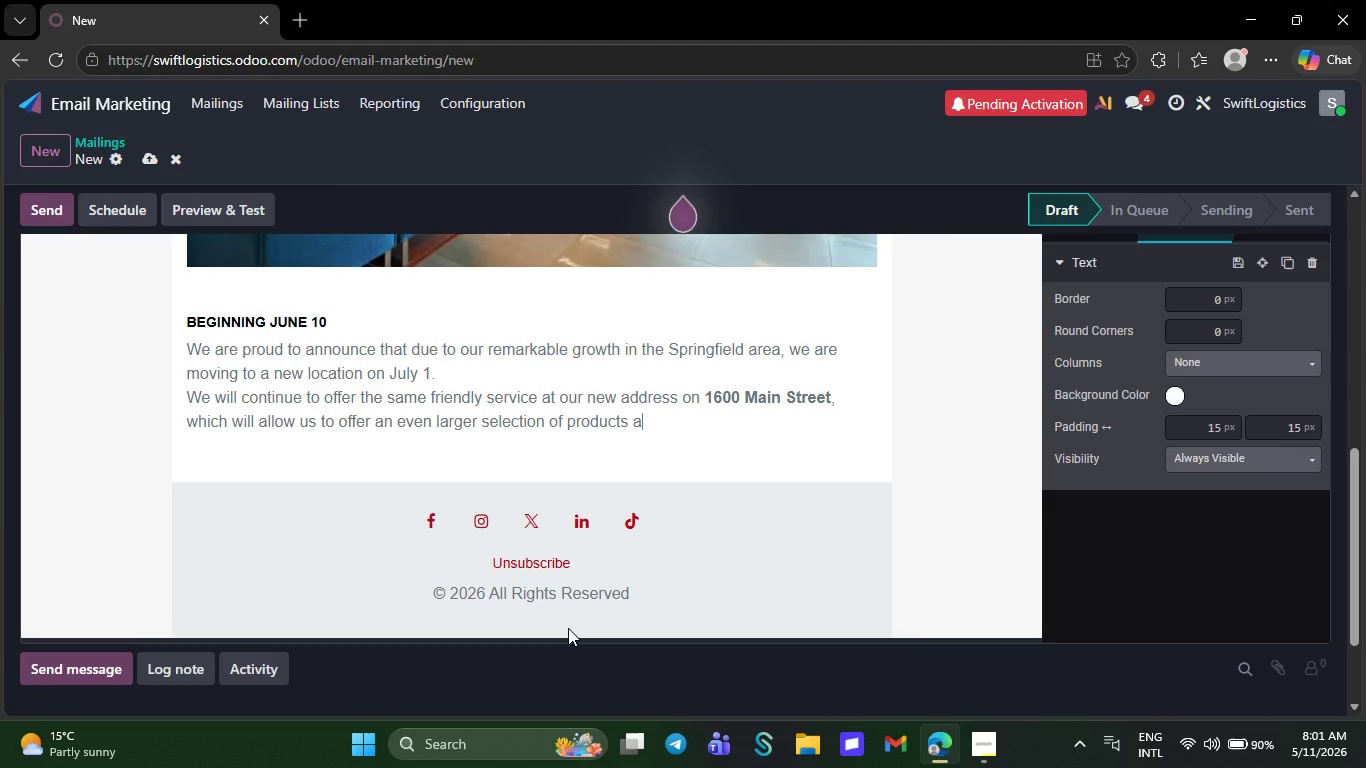 
key(Backspace)
 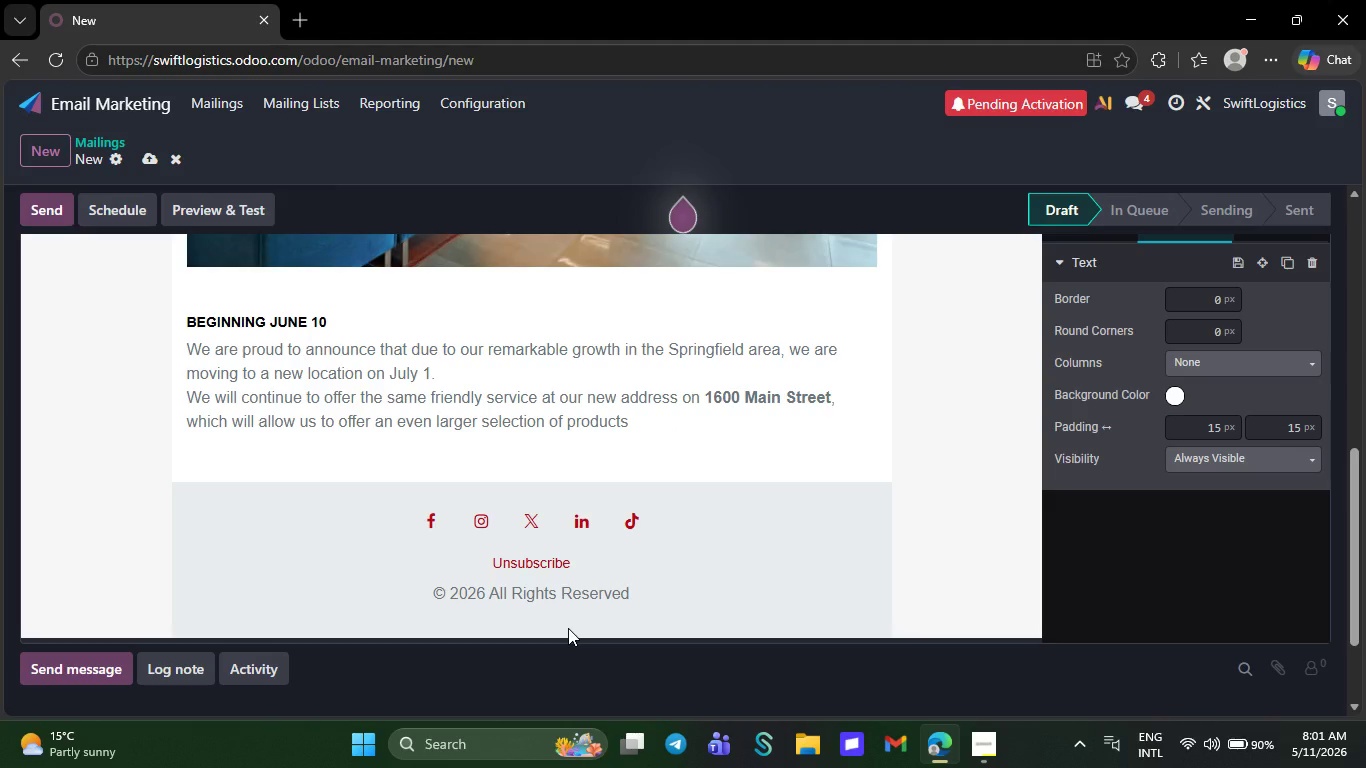 
key(Backspace)
 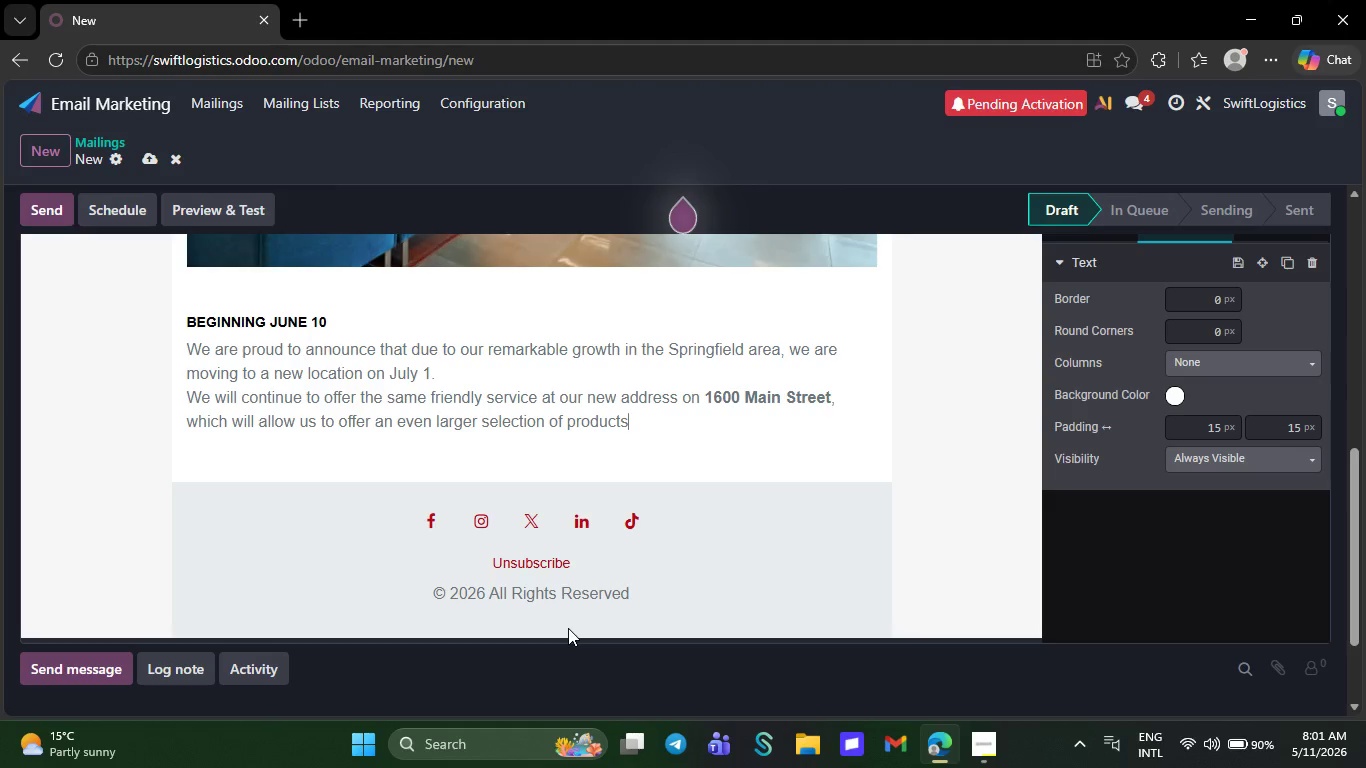 
key(Backspace)
 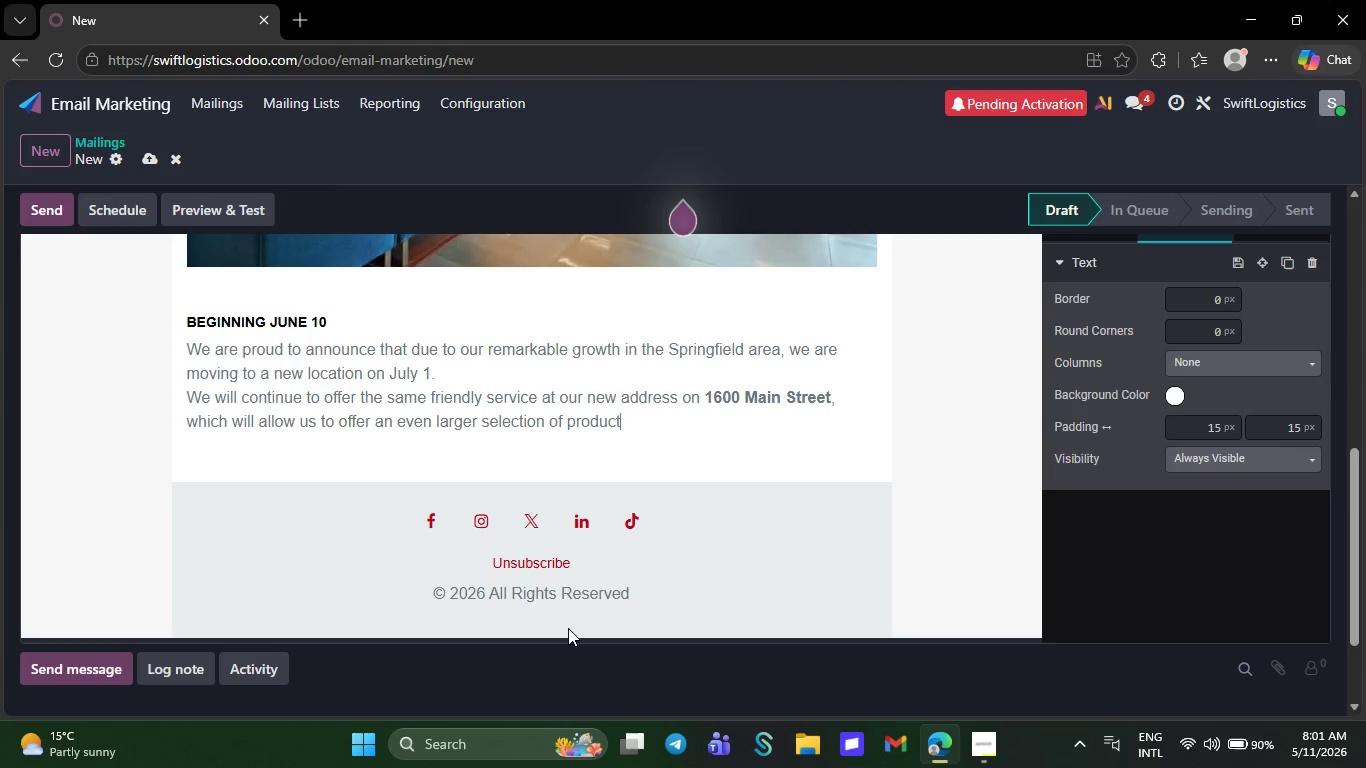 
wait(6.38)
 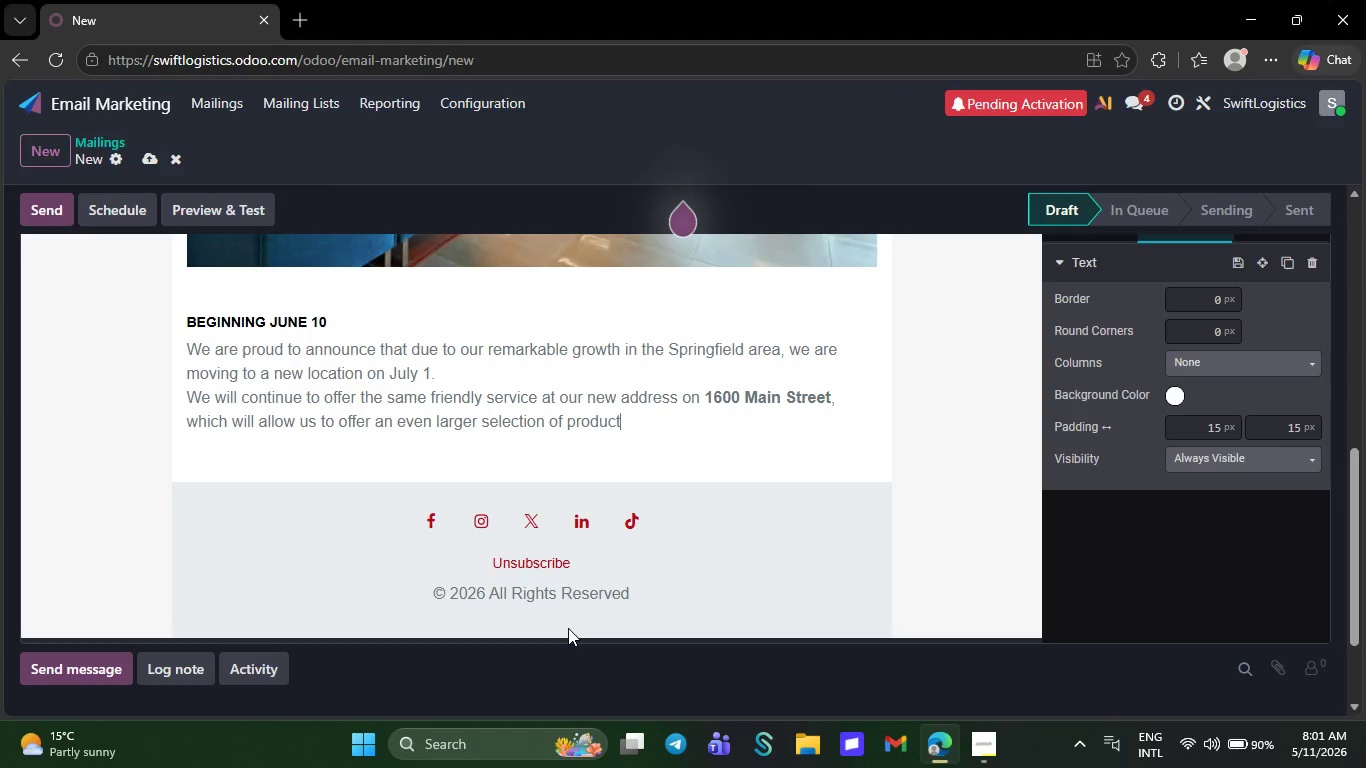 
key(Backspace)
 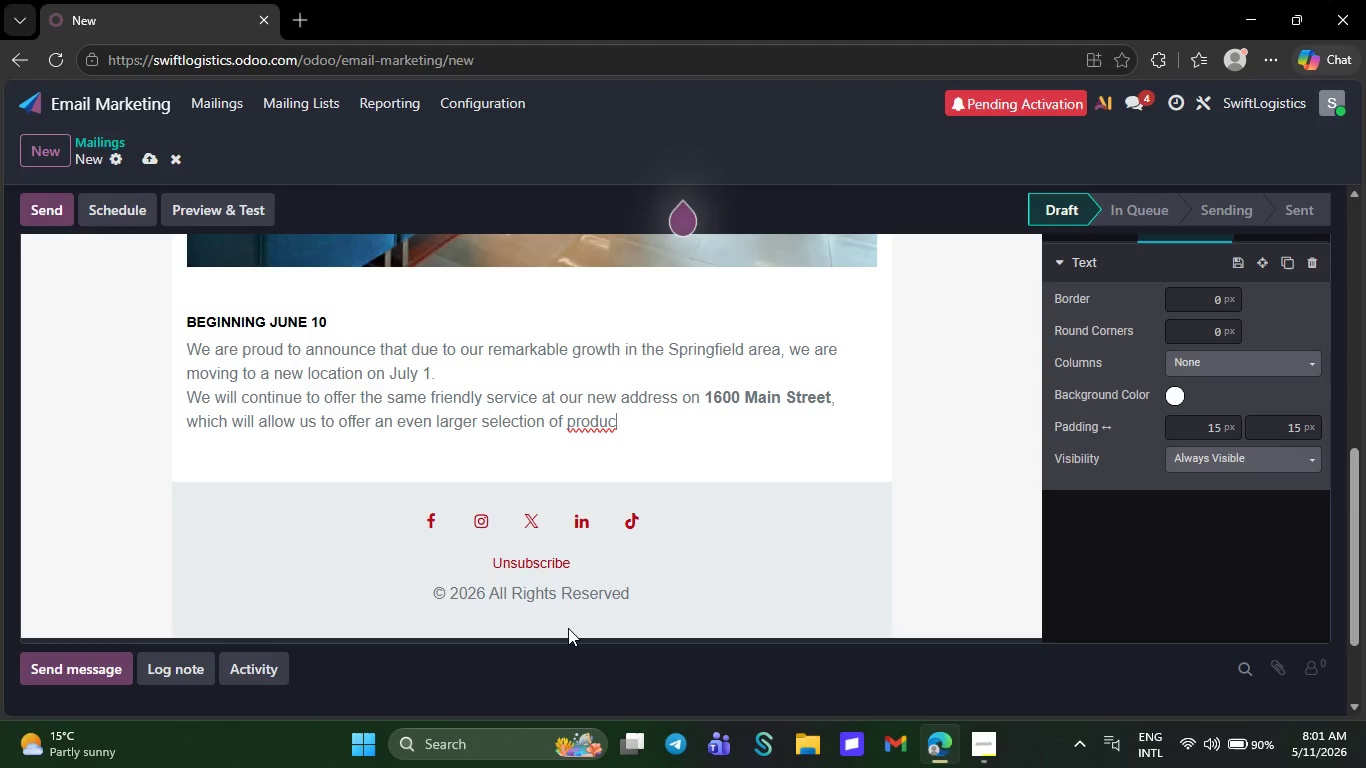 
key(Backspace)
 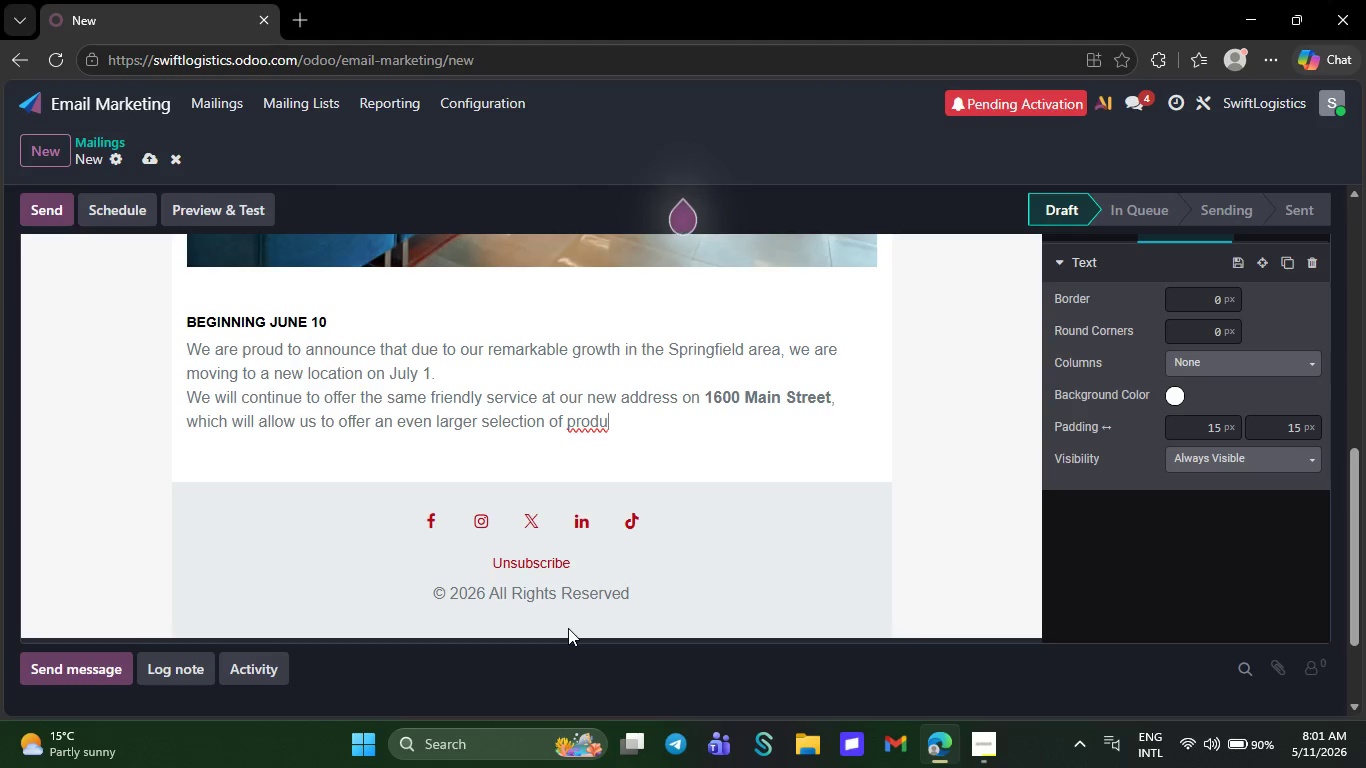 
key(Backspace)
 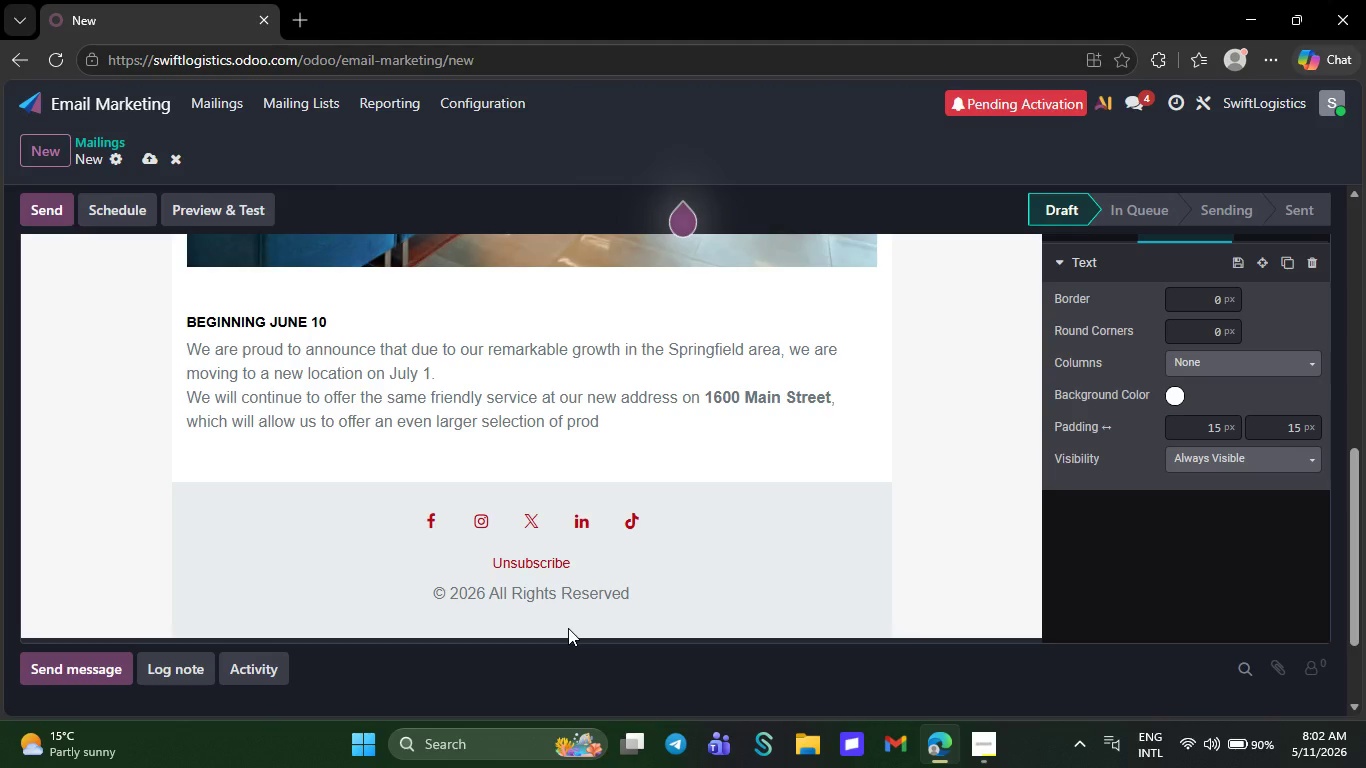 
key(Backspace)
 